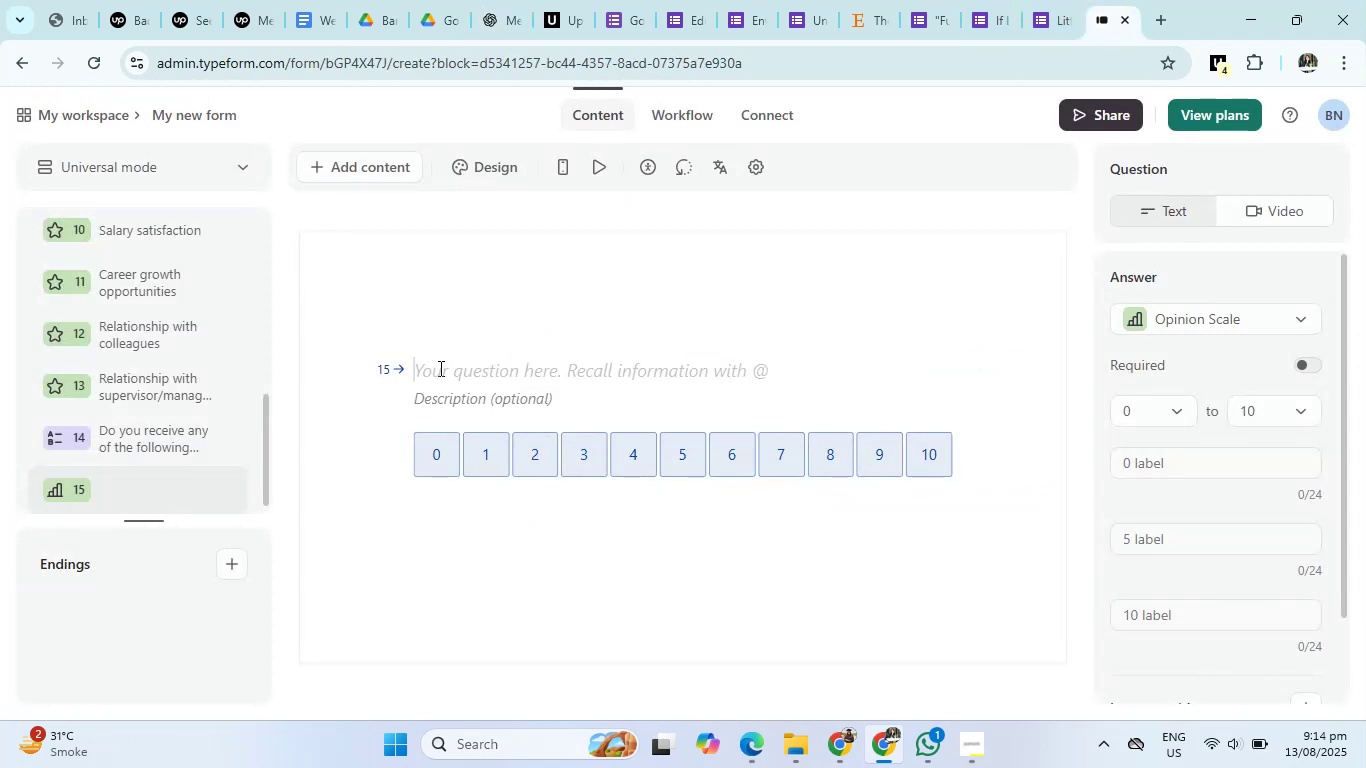 
right_click([439, 368])
 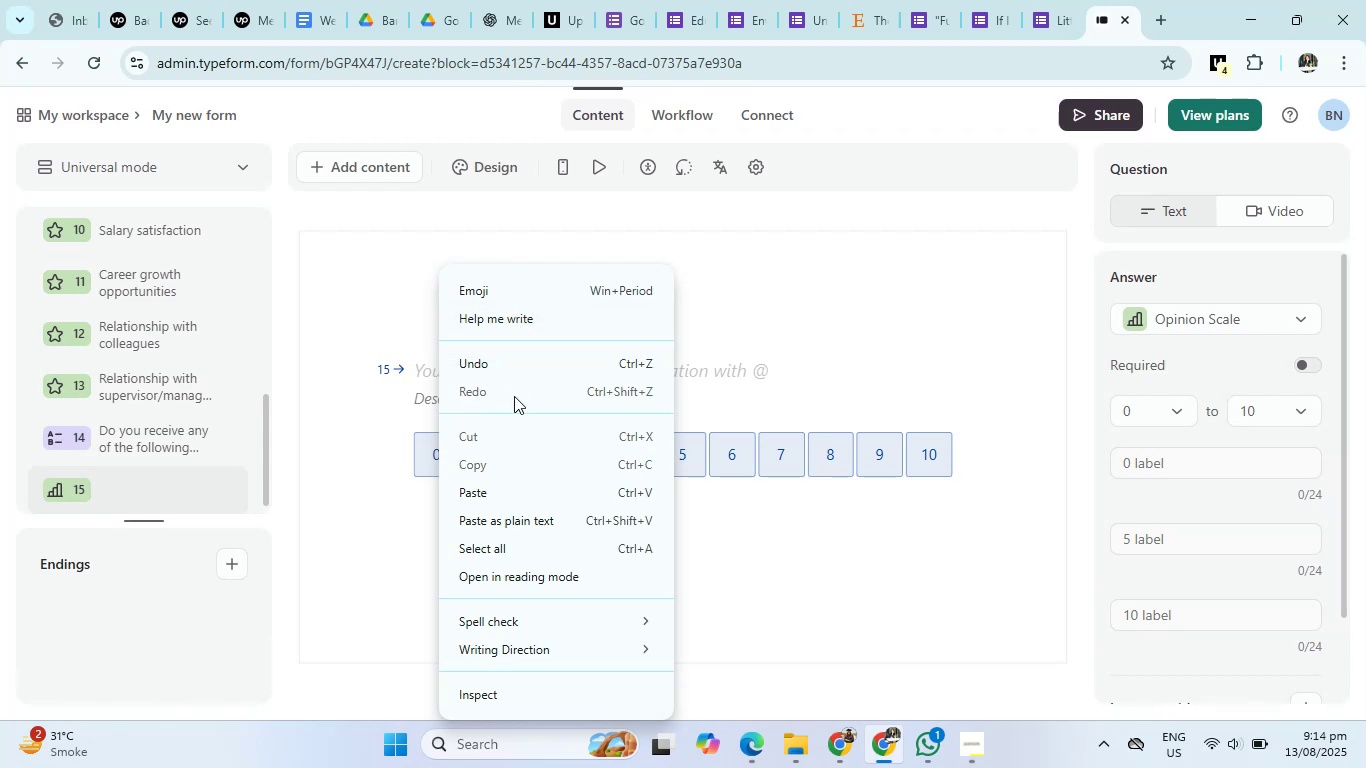 
left_click([517, 492])
 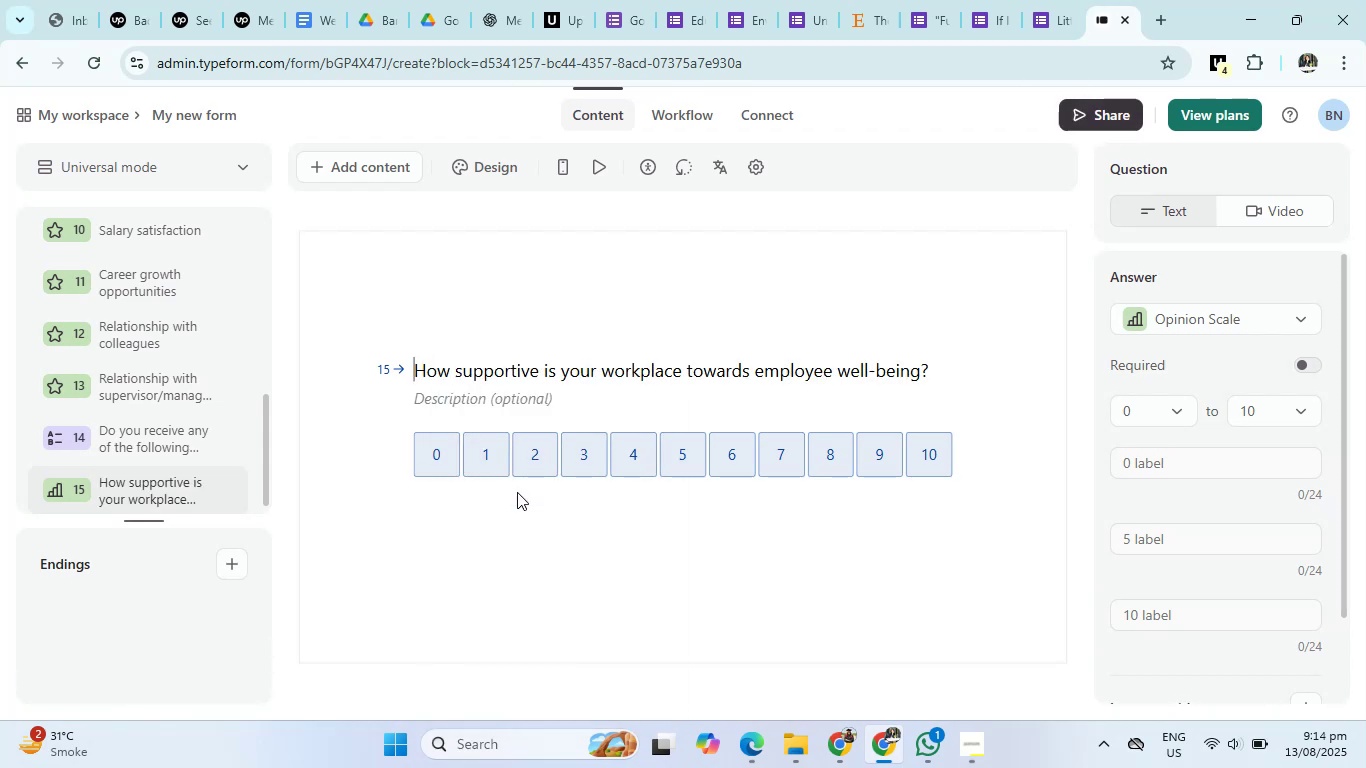 
wait(9.49)
 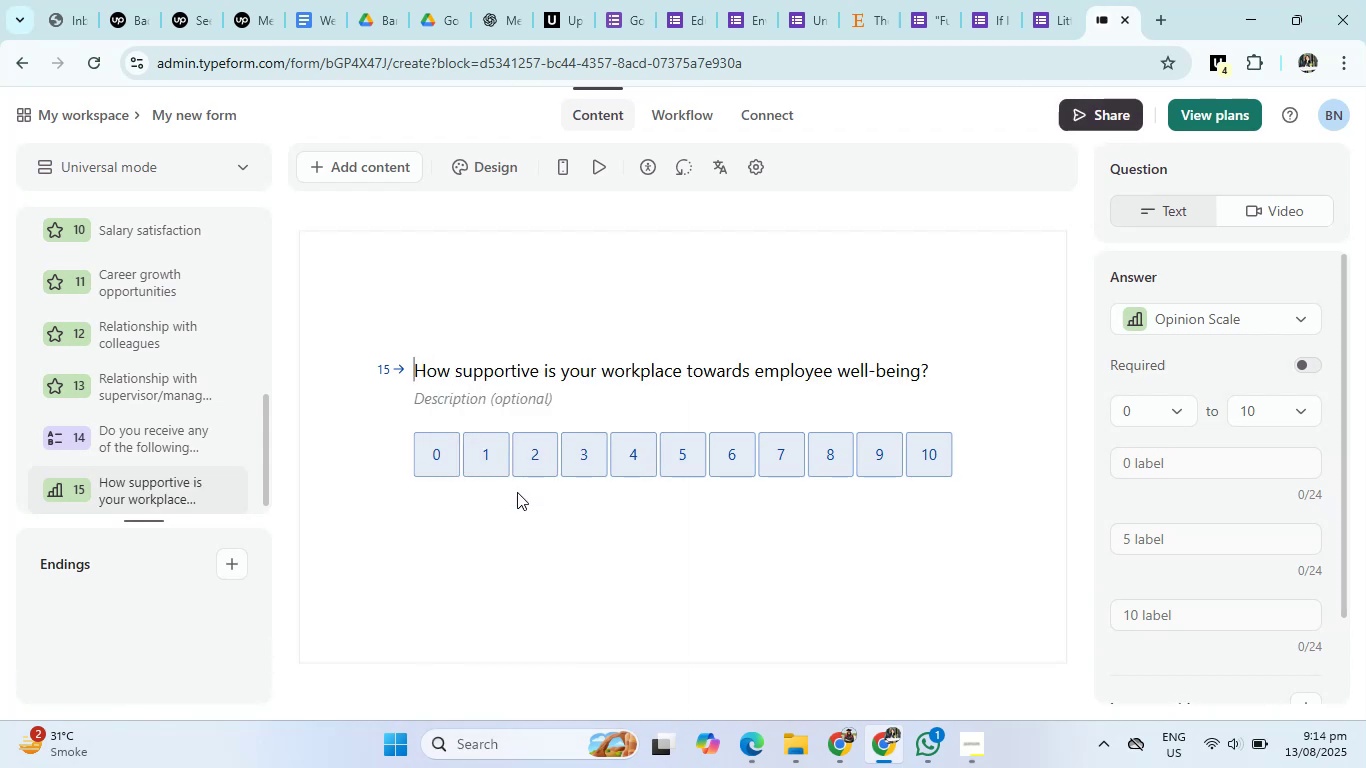 
left_click([227, 492])
 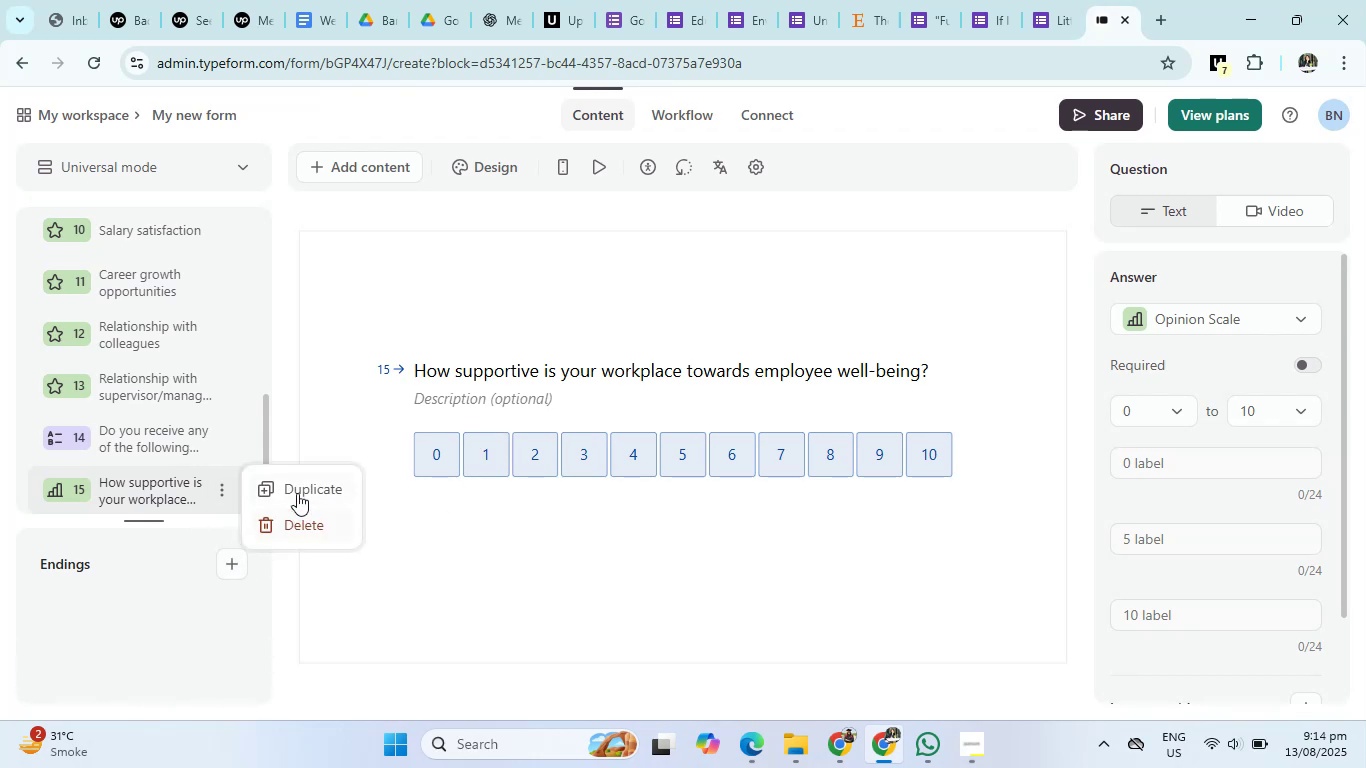 
left_click([297, 485])
 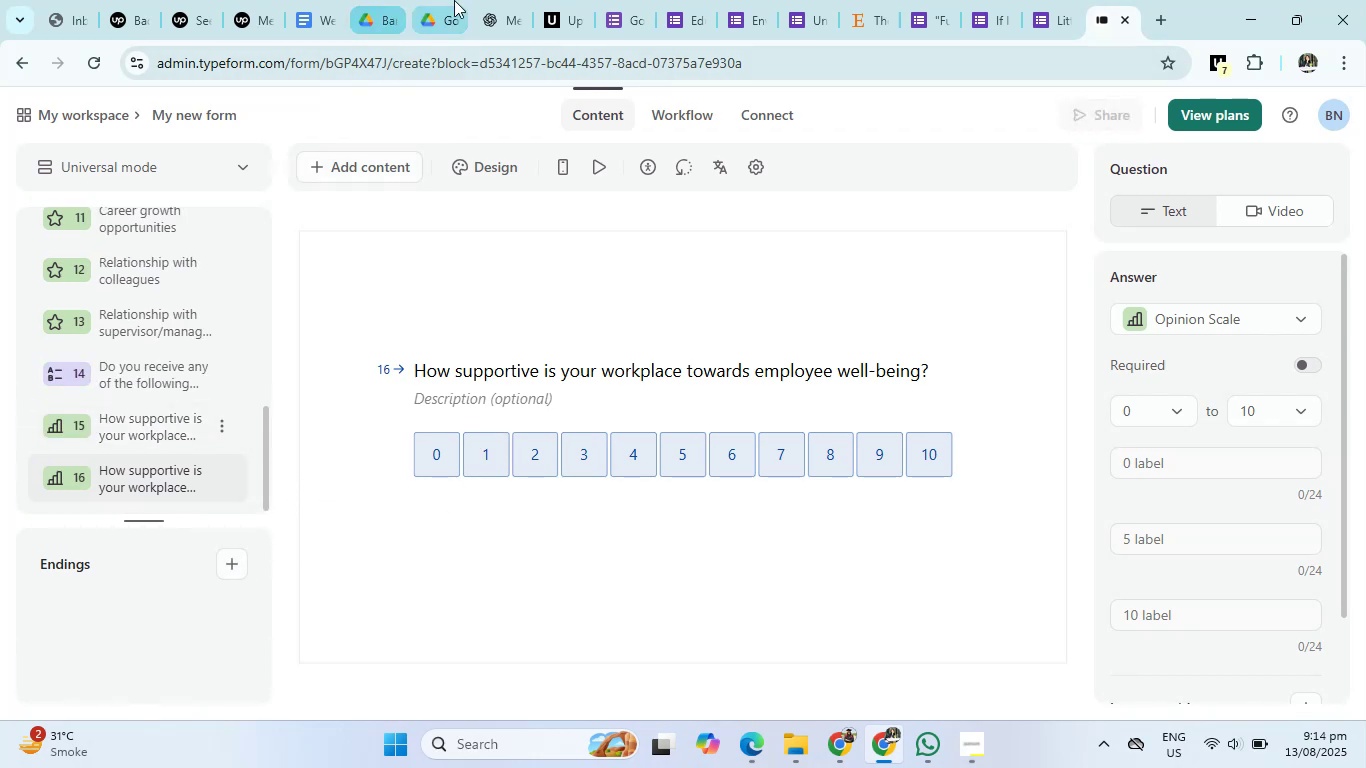 
left_click([507, 0])
 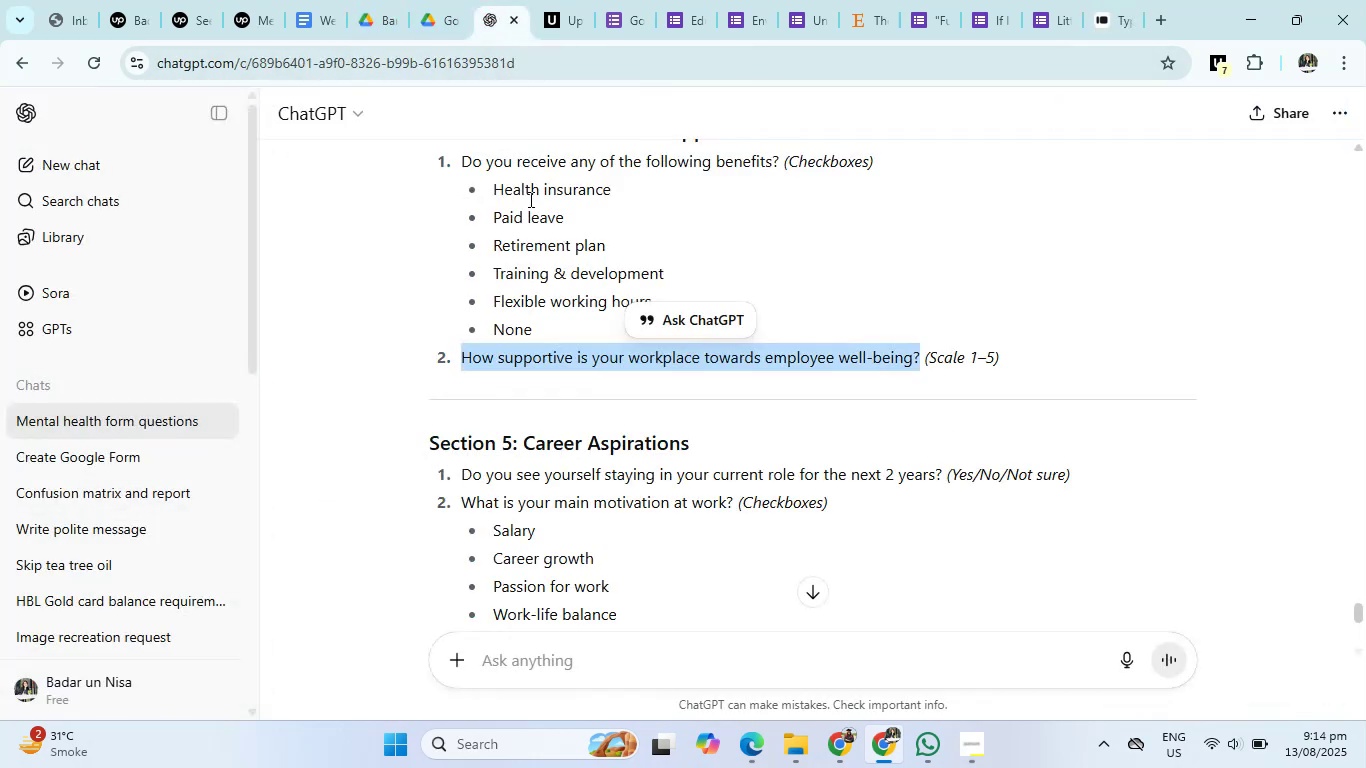 
scroll: coordinate [603, 471], scroll_direction: down, amount: 2.0
 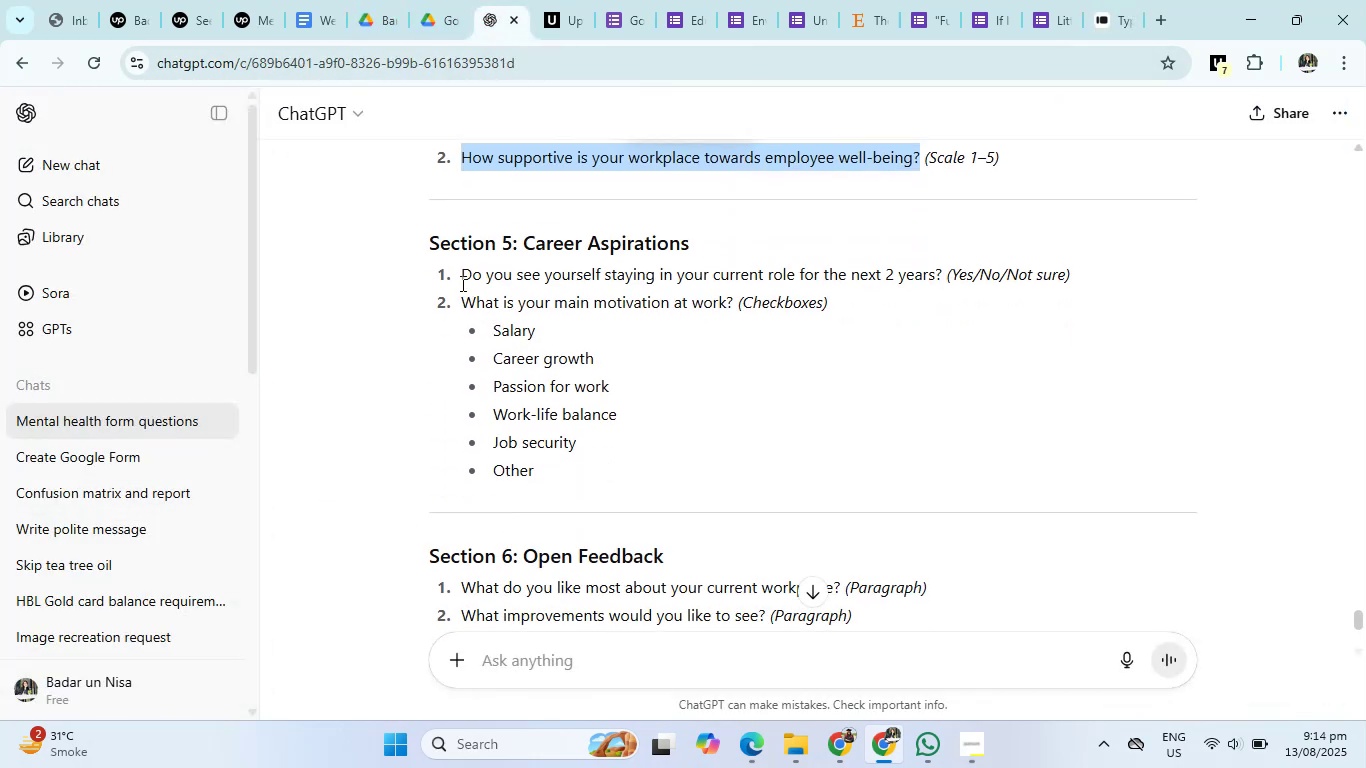 
left_click_drag(start_coordinate=[461, 279], to_coordinate=[946, 281])
 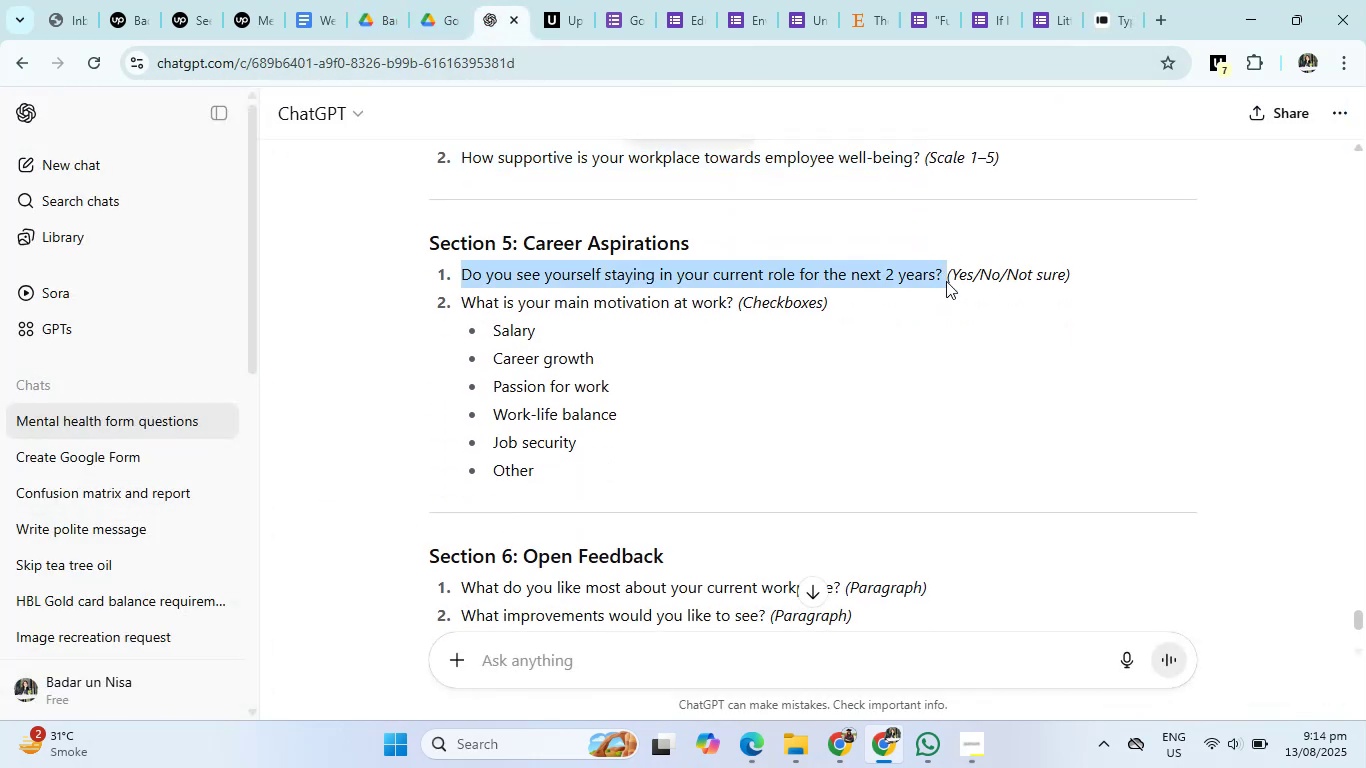 
key(Control+C)
 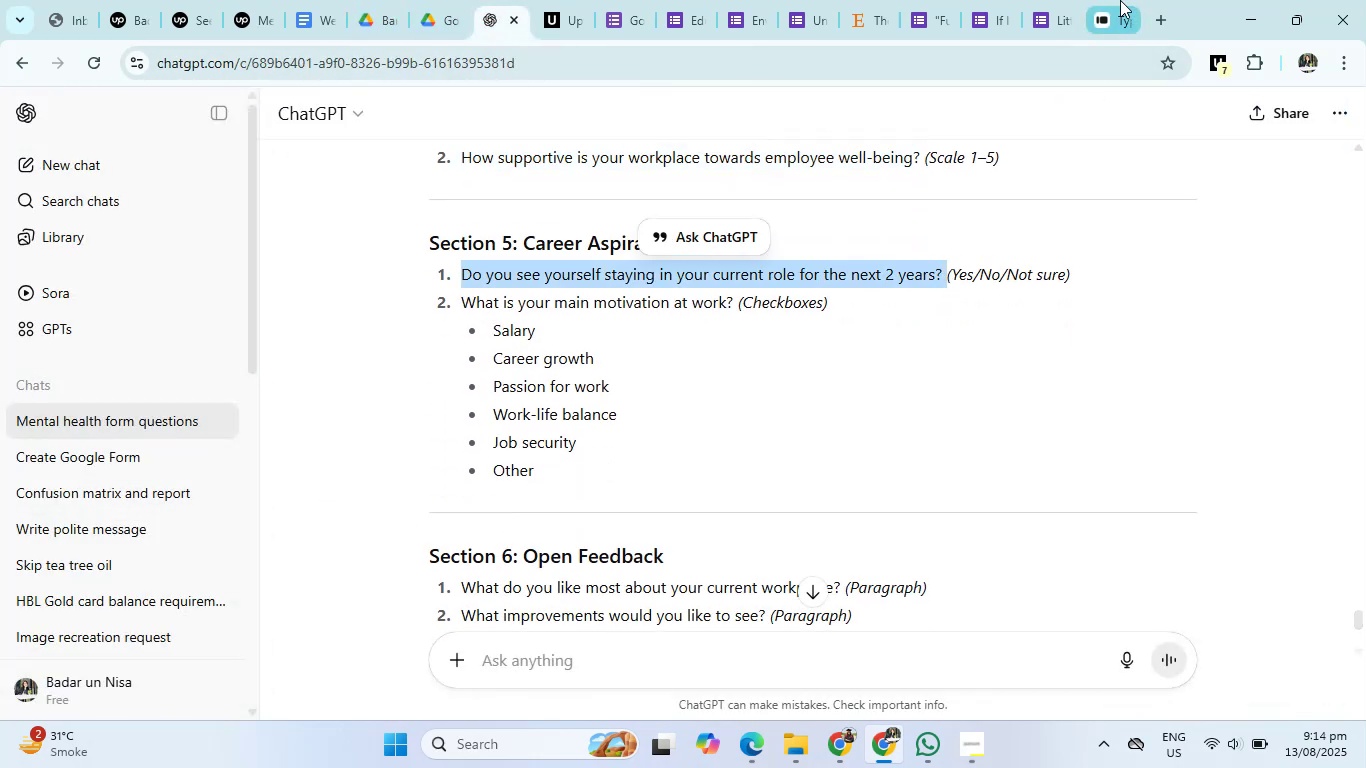 
left_click([1120, 0])
 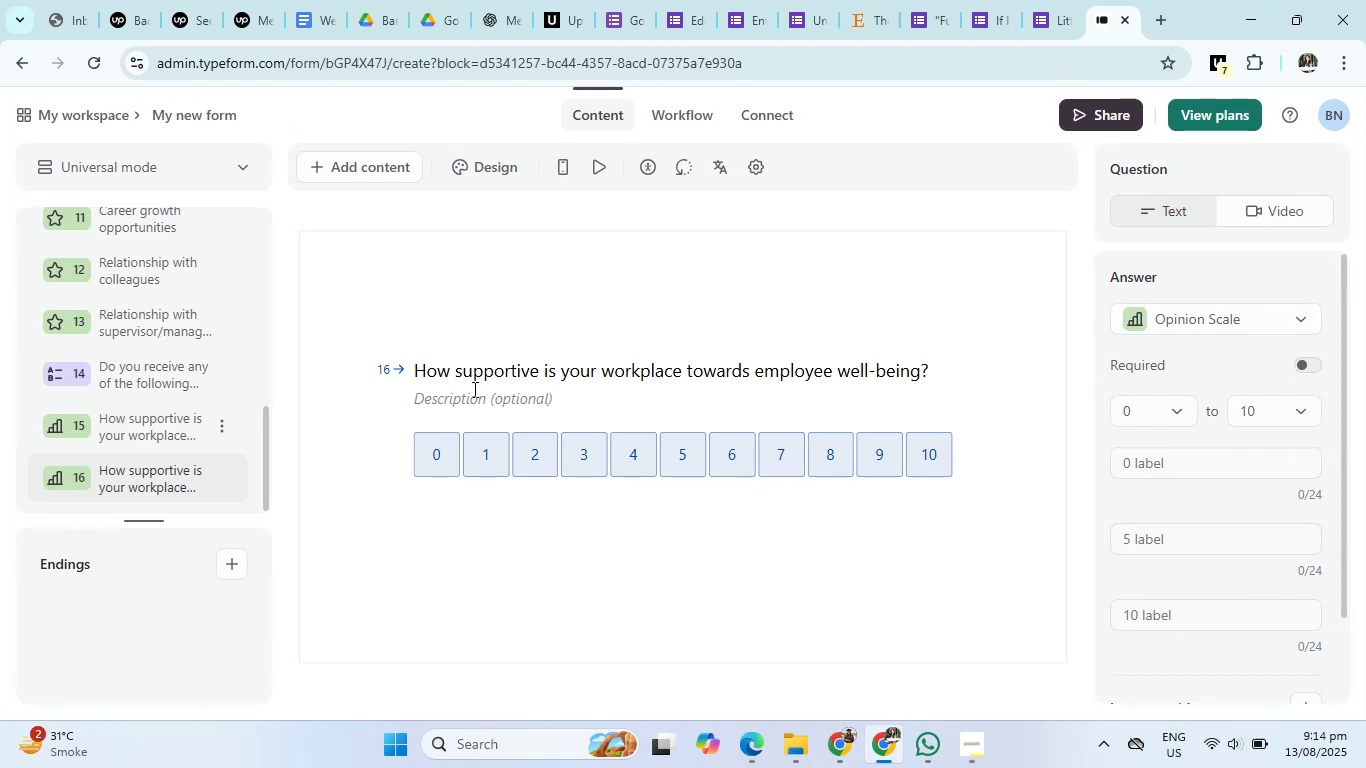 
left_click([643, 373])
 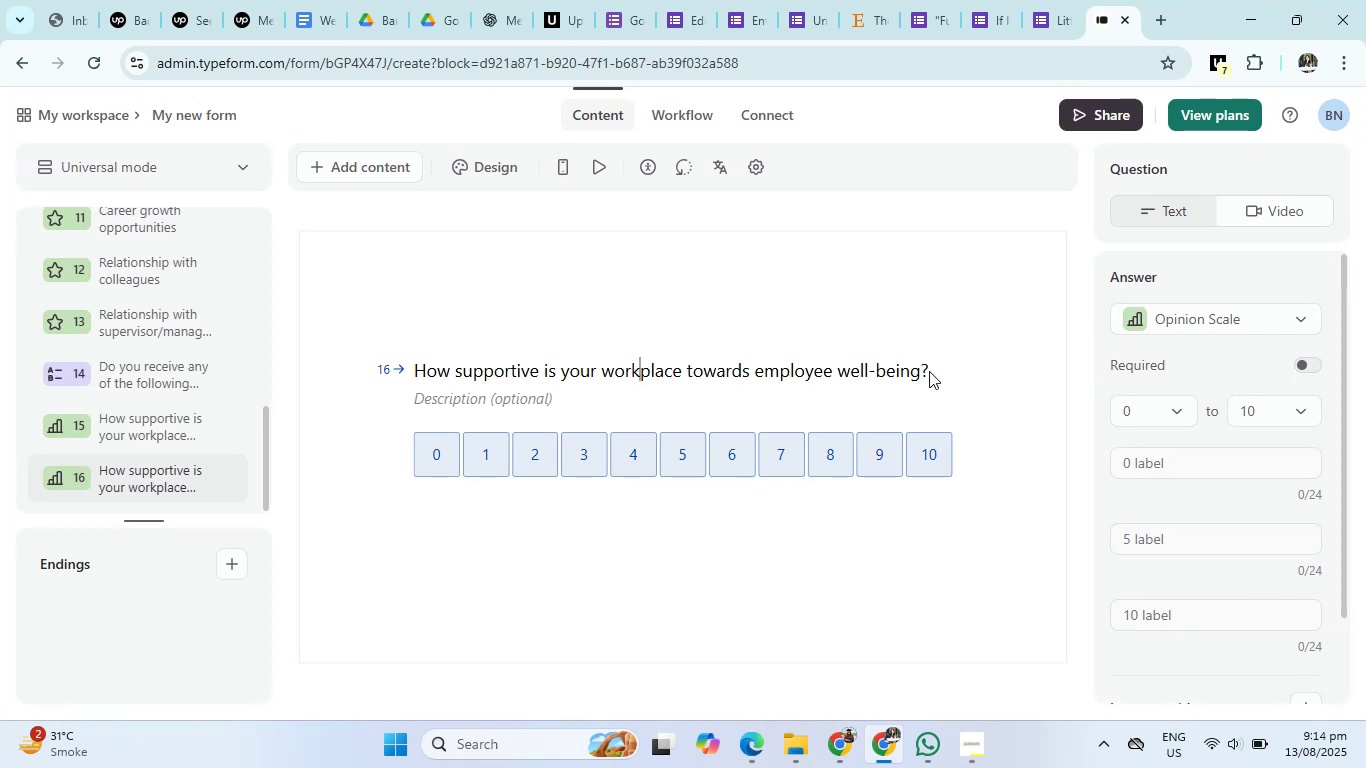 
left_click_drag(start_coordinate=[926, 370], to_coordinate=[387, 368])
 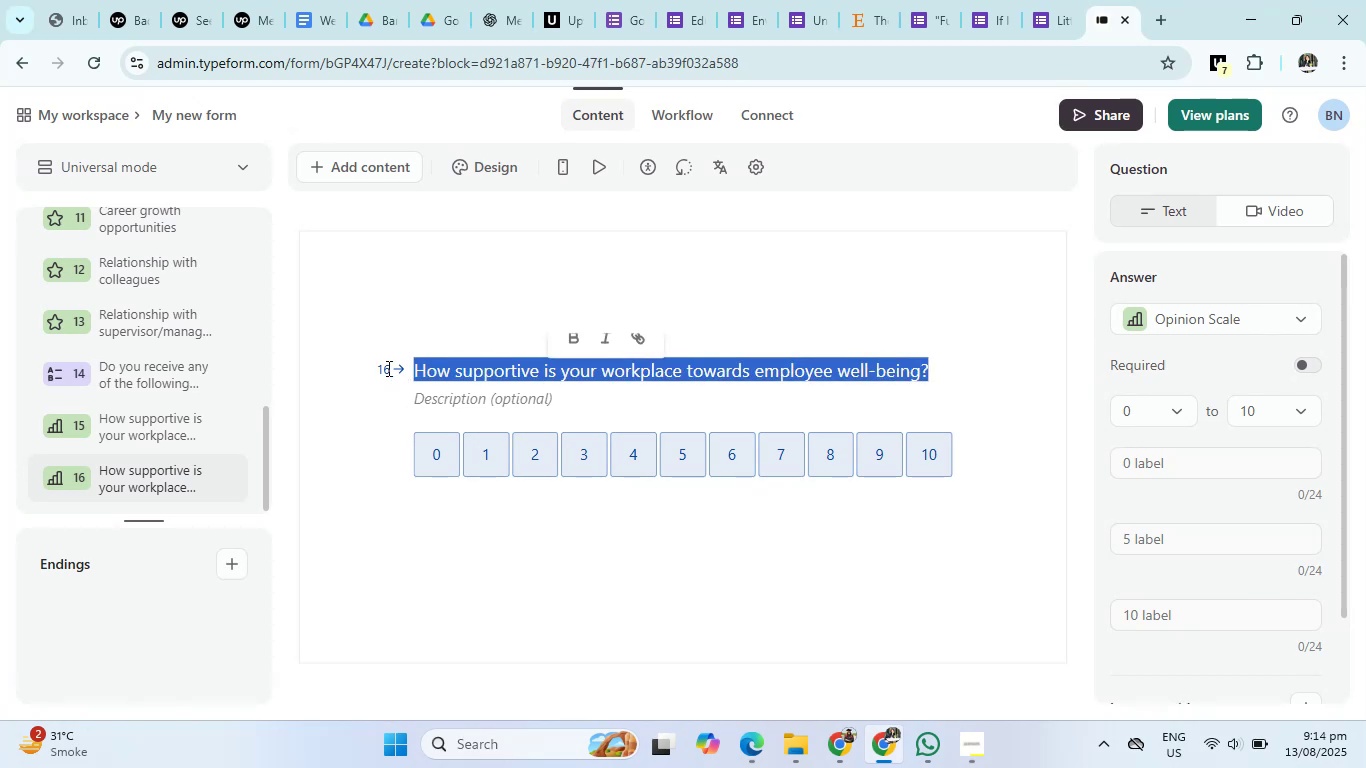 
key(Backspace)
 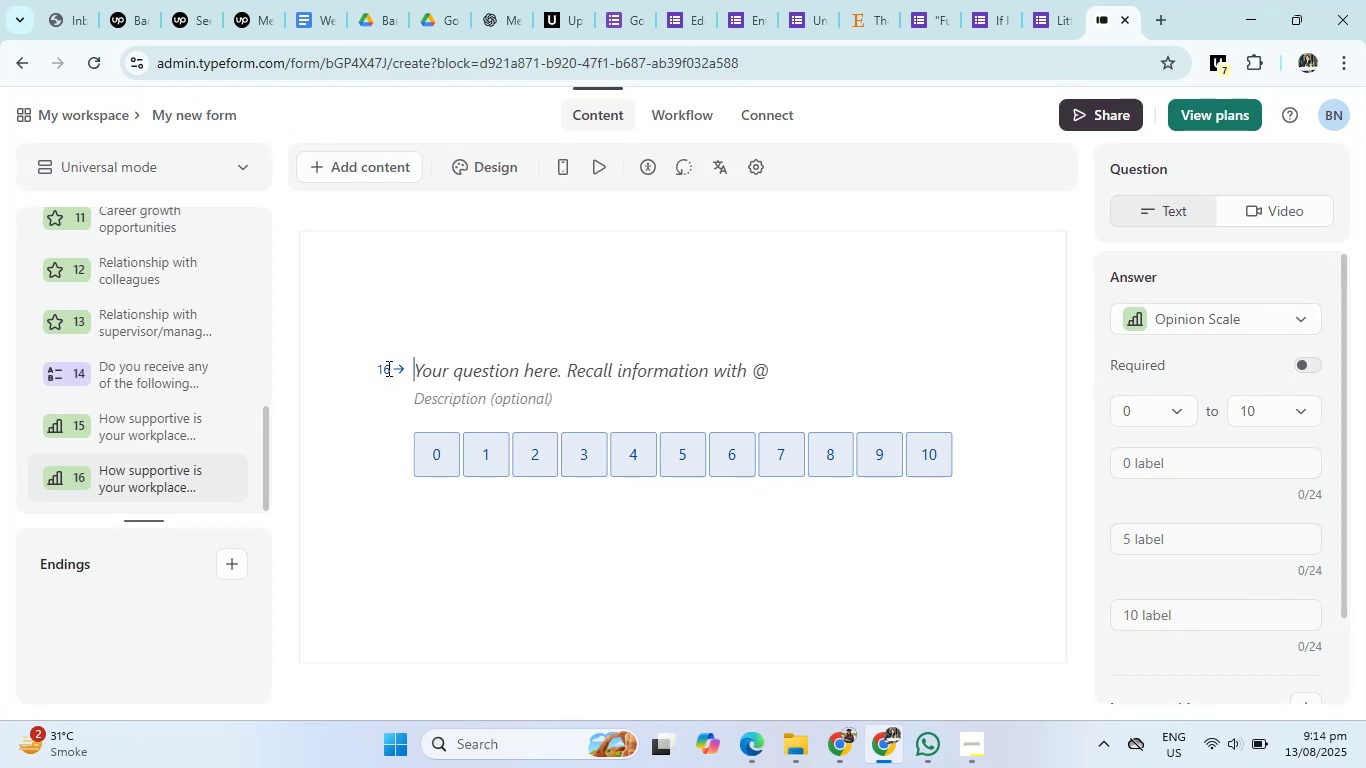 
key(Control+V)
 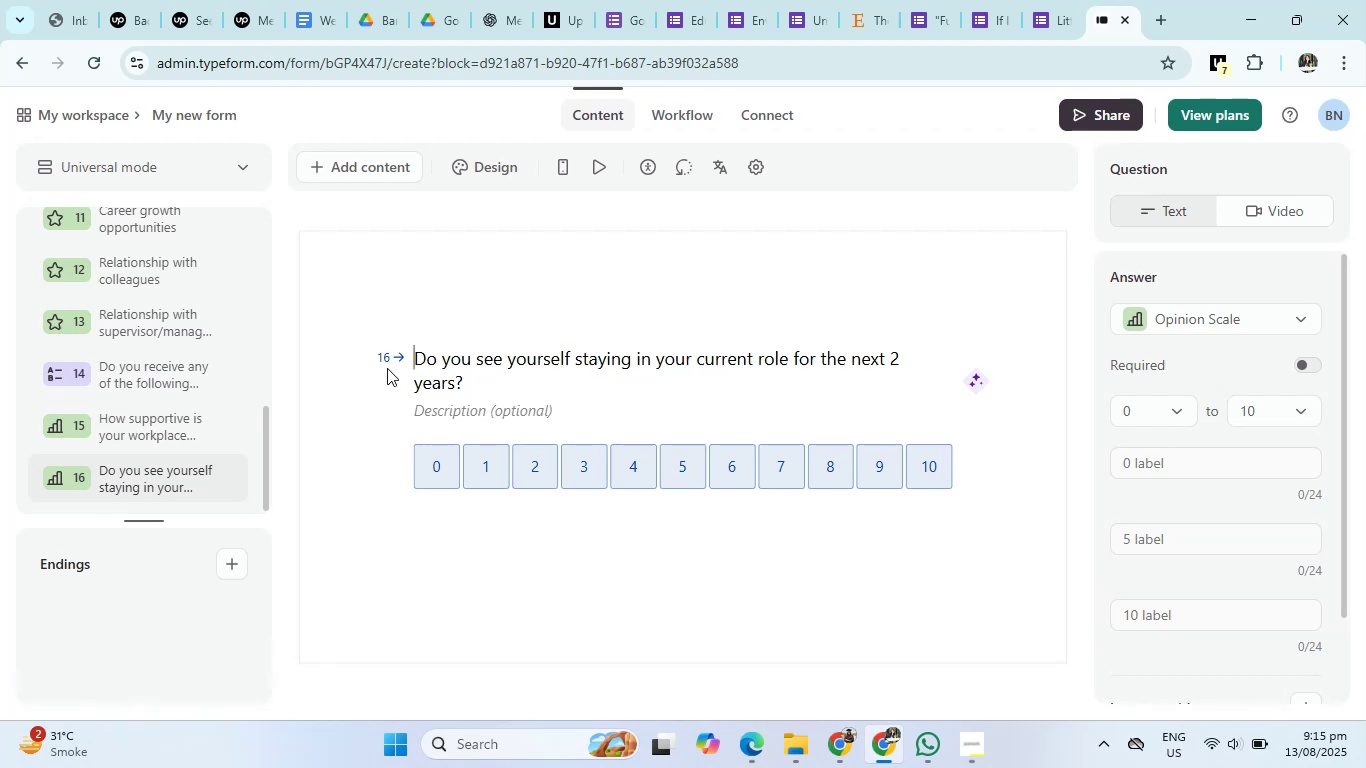 
wait(22.44)
 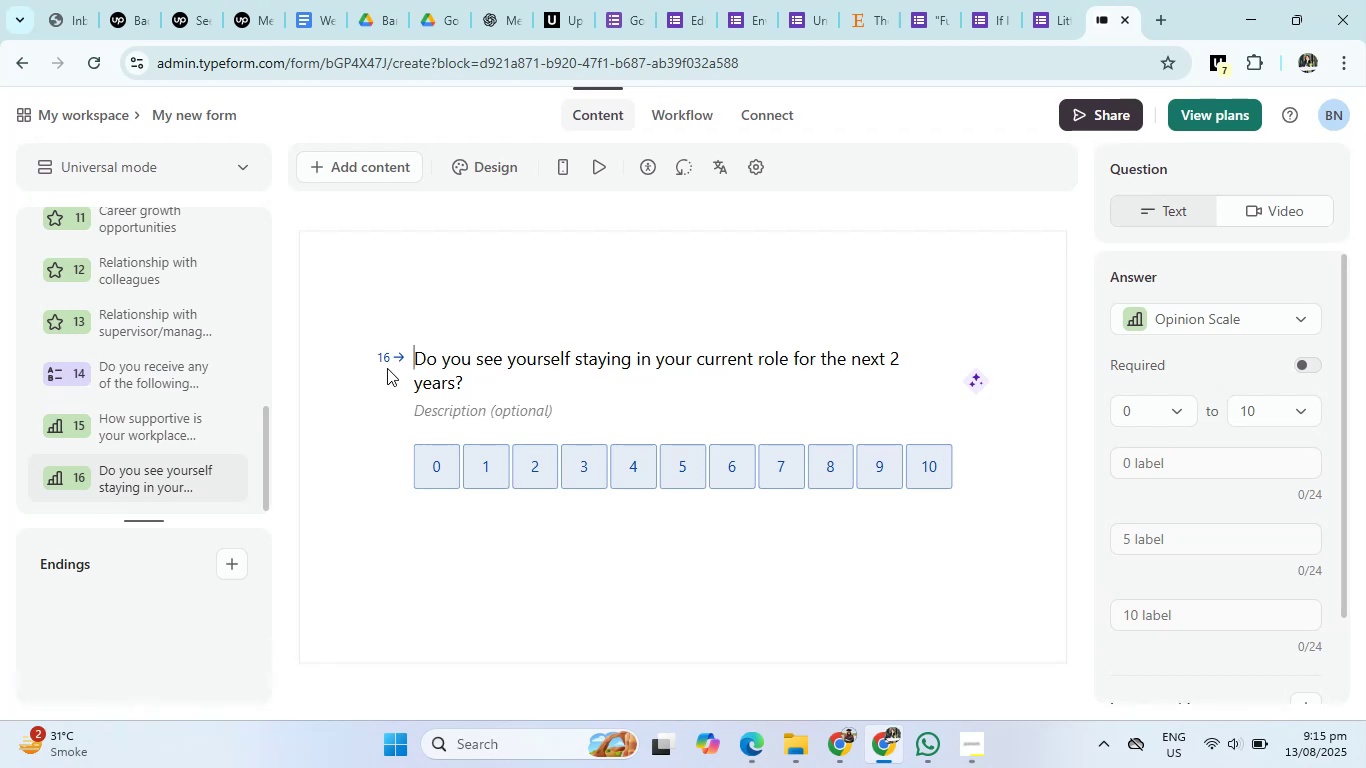 
left_click([346, 161])
 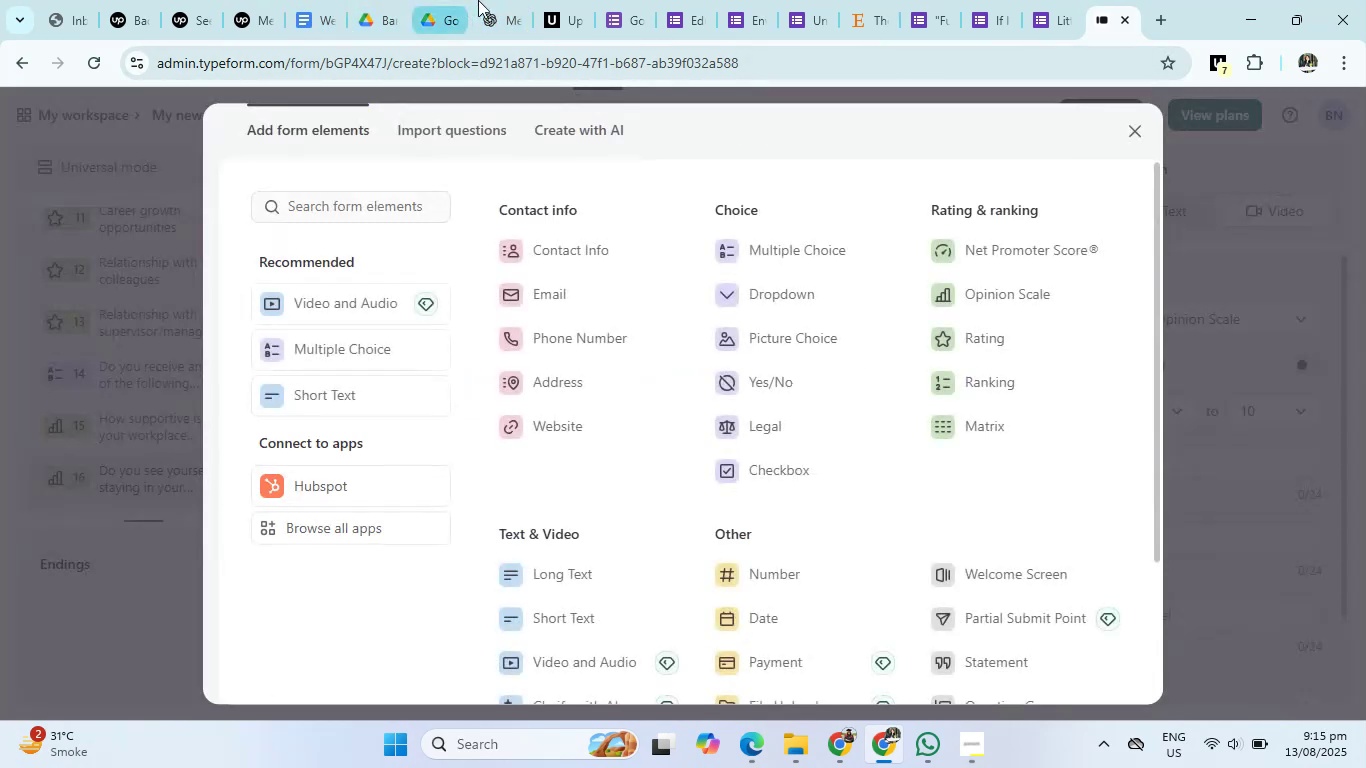 
left_click([494, 0])
 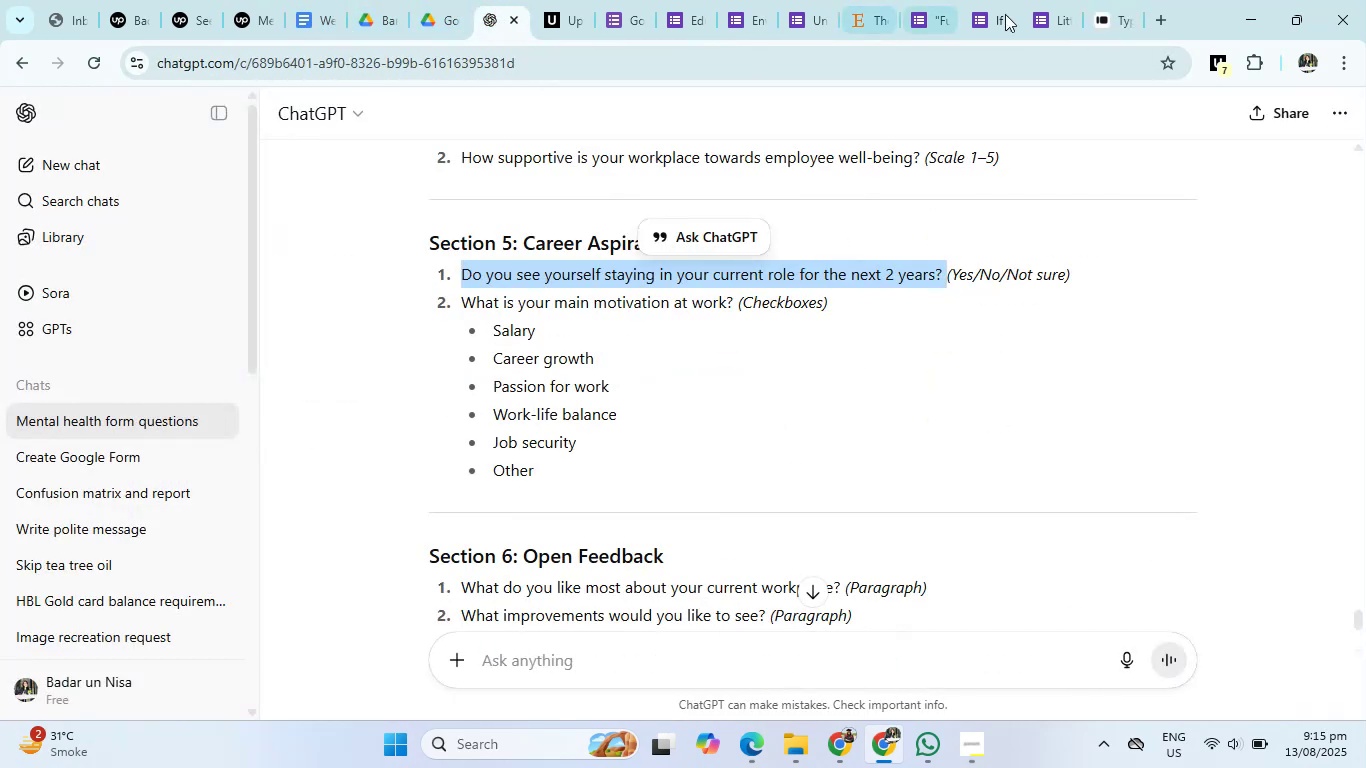 
left_click([1129, 13])
 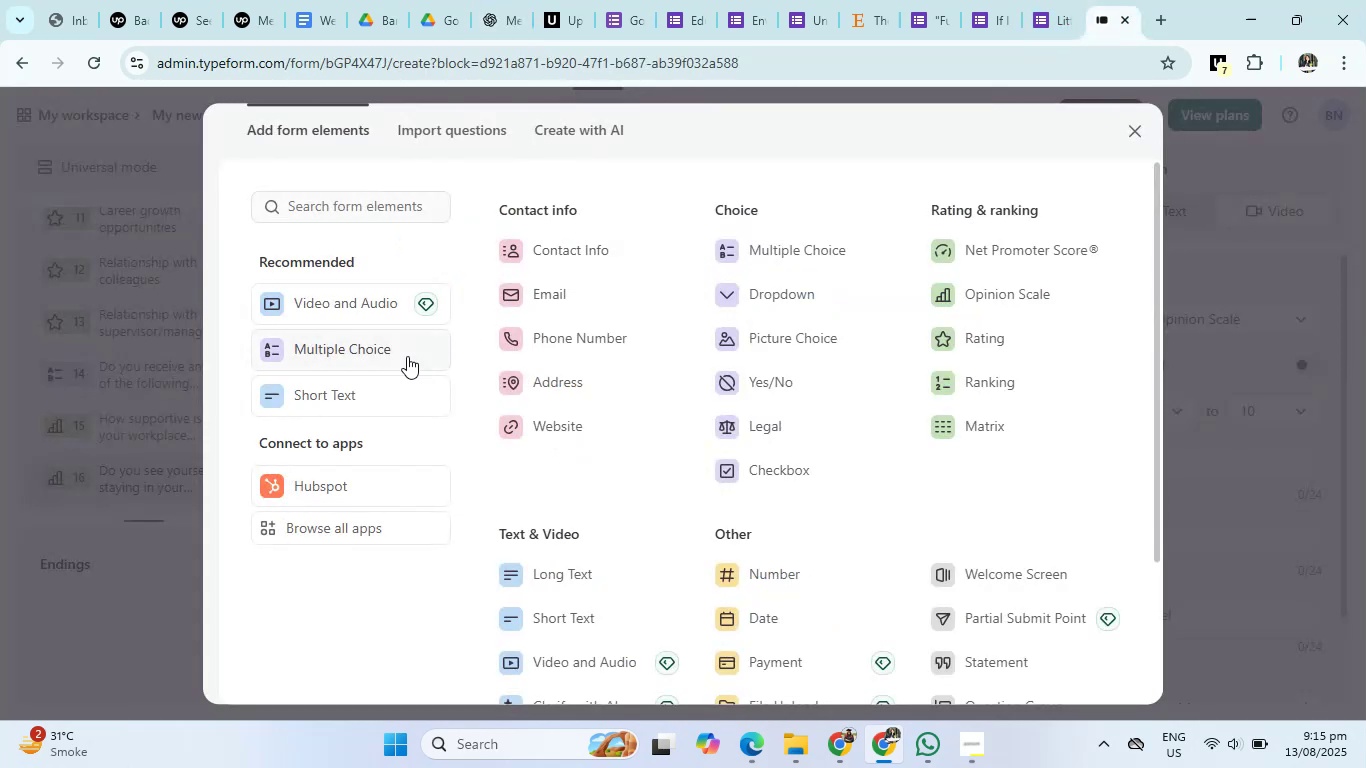 
left_click([397, 352])
 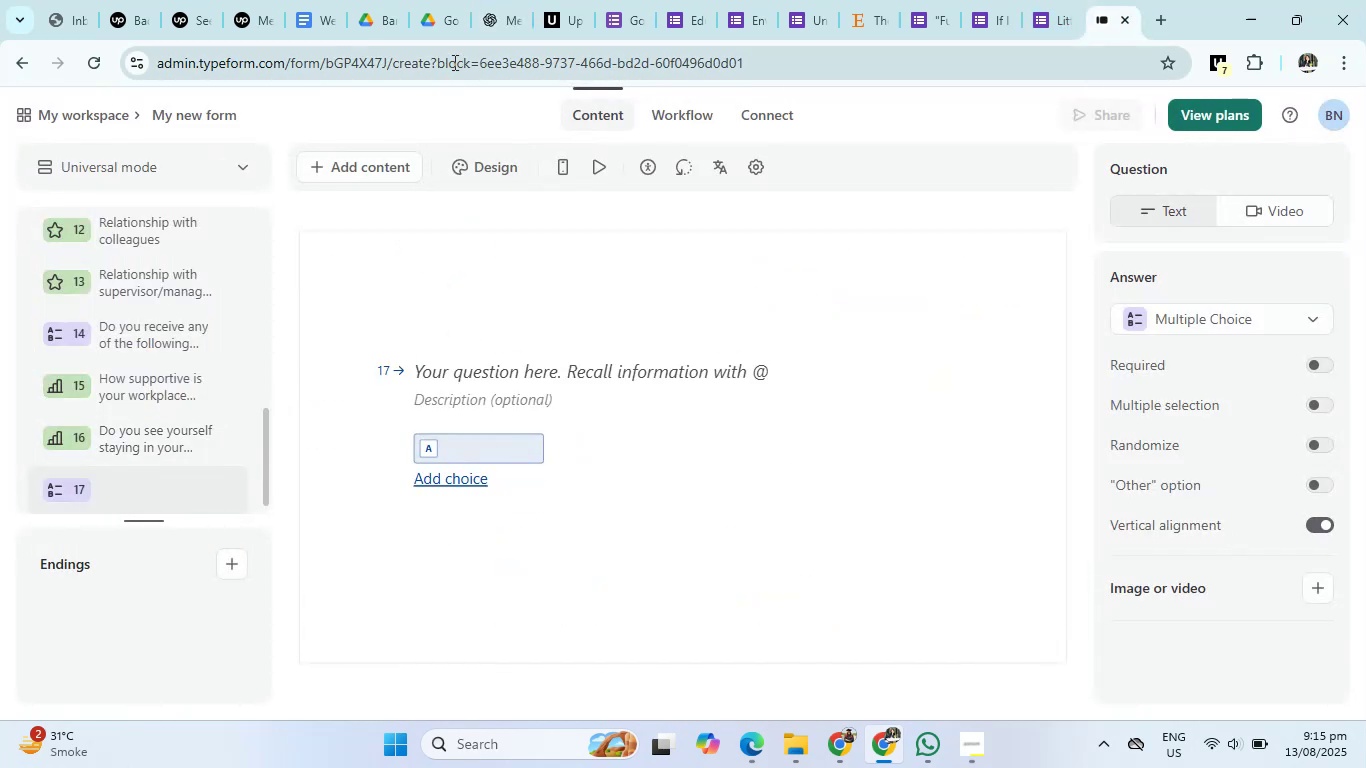 
left_click([482, 7])
 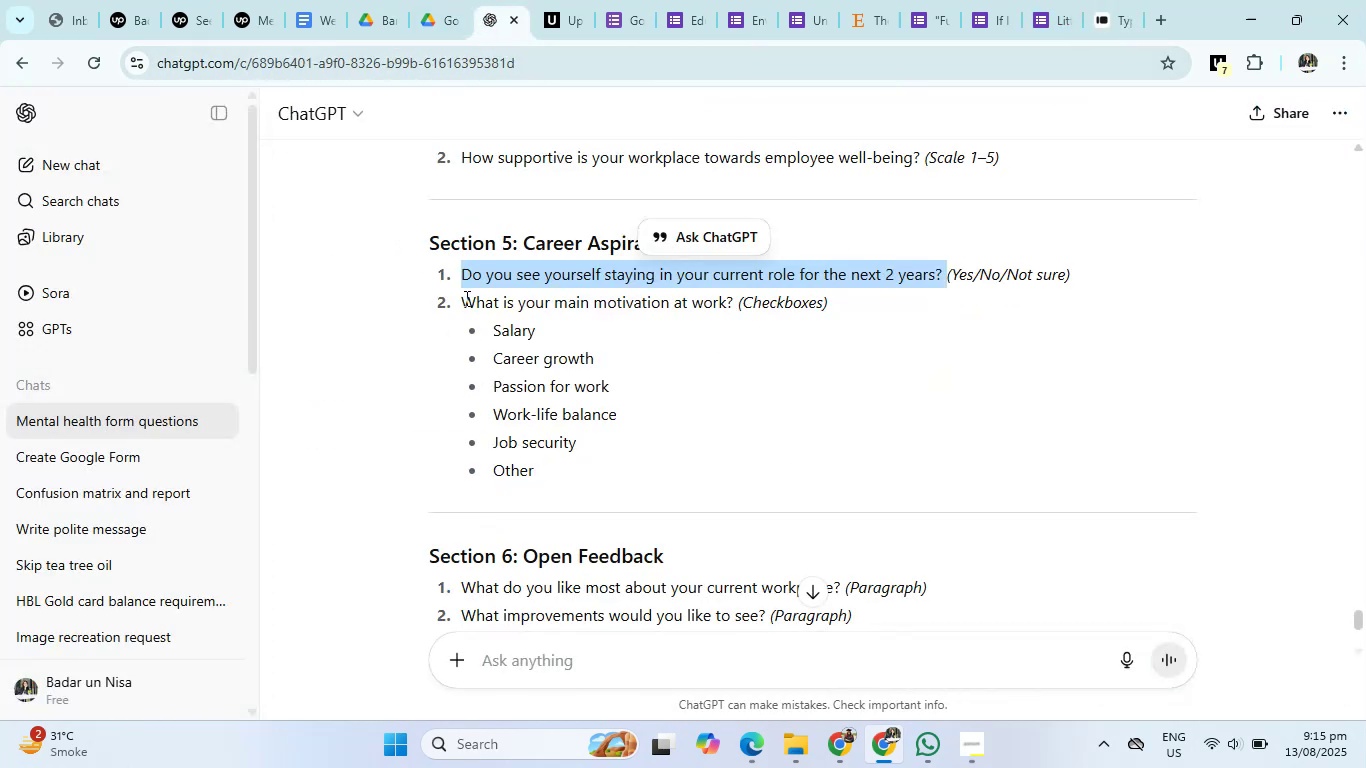 
left_click_drag(start_coordinate=[463, 302], to_coordinate=[731, 305])
 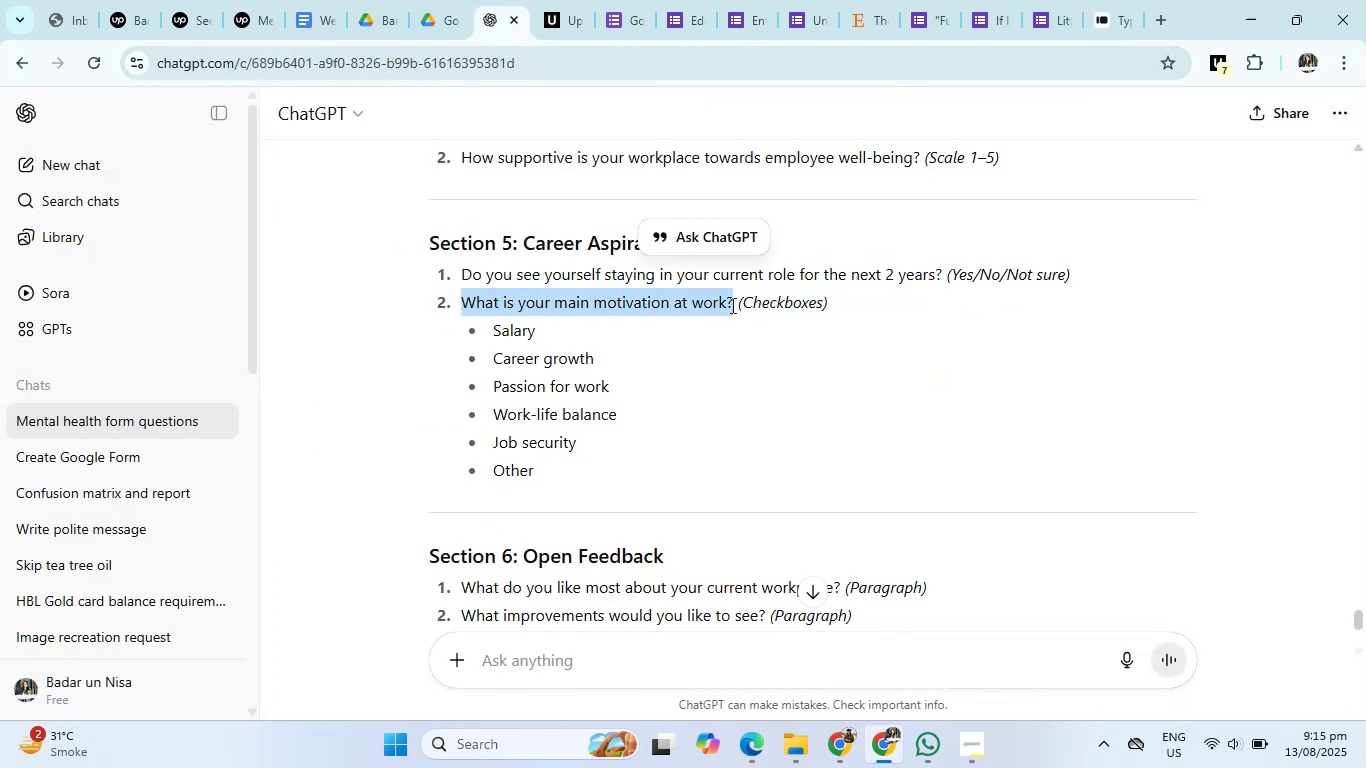 
key(Control+C)
 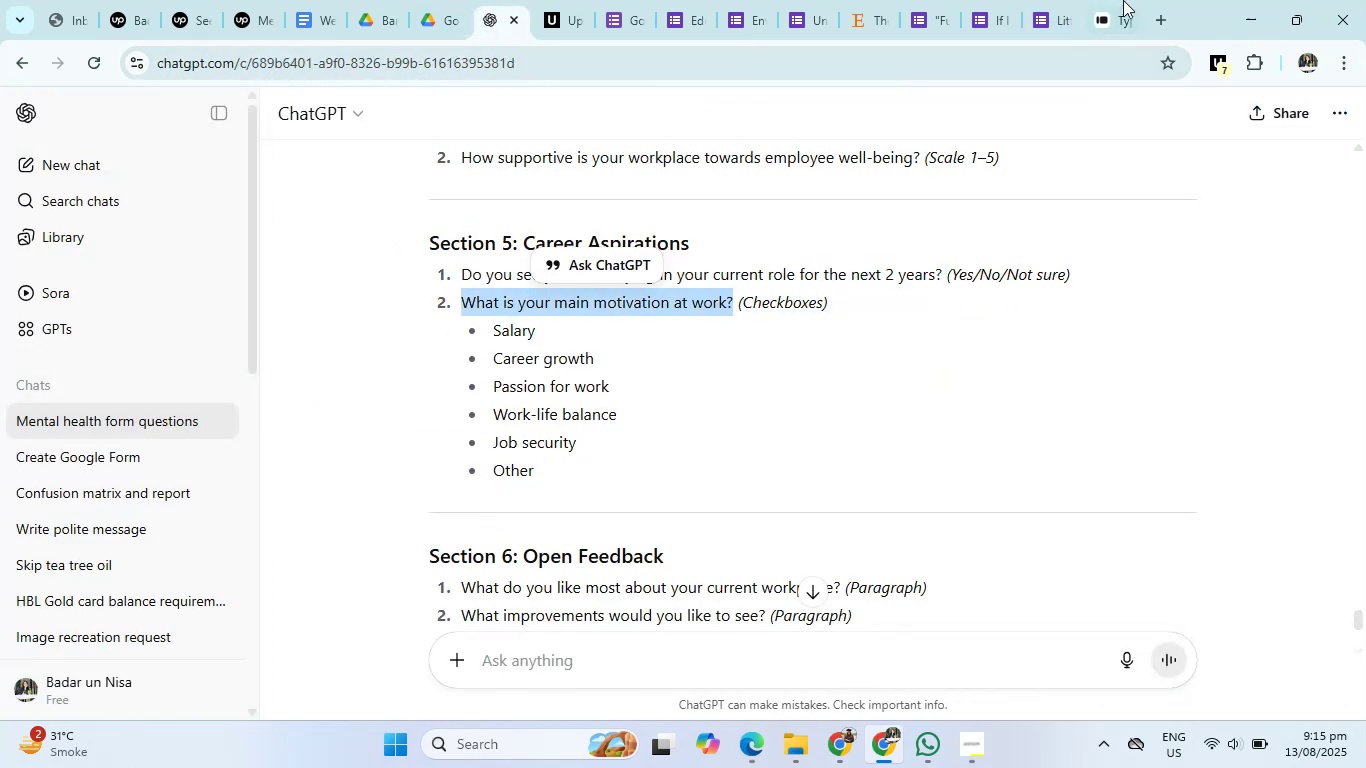 
left_click([1103, 0])
 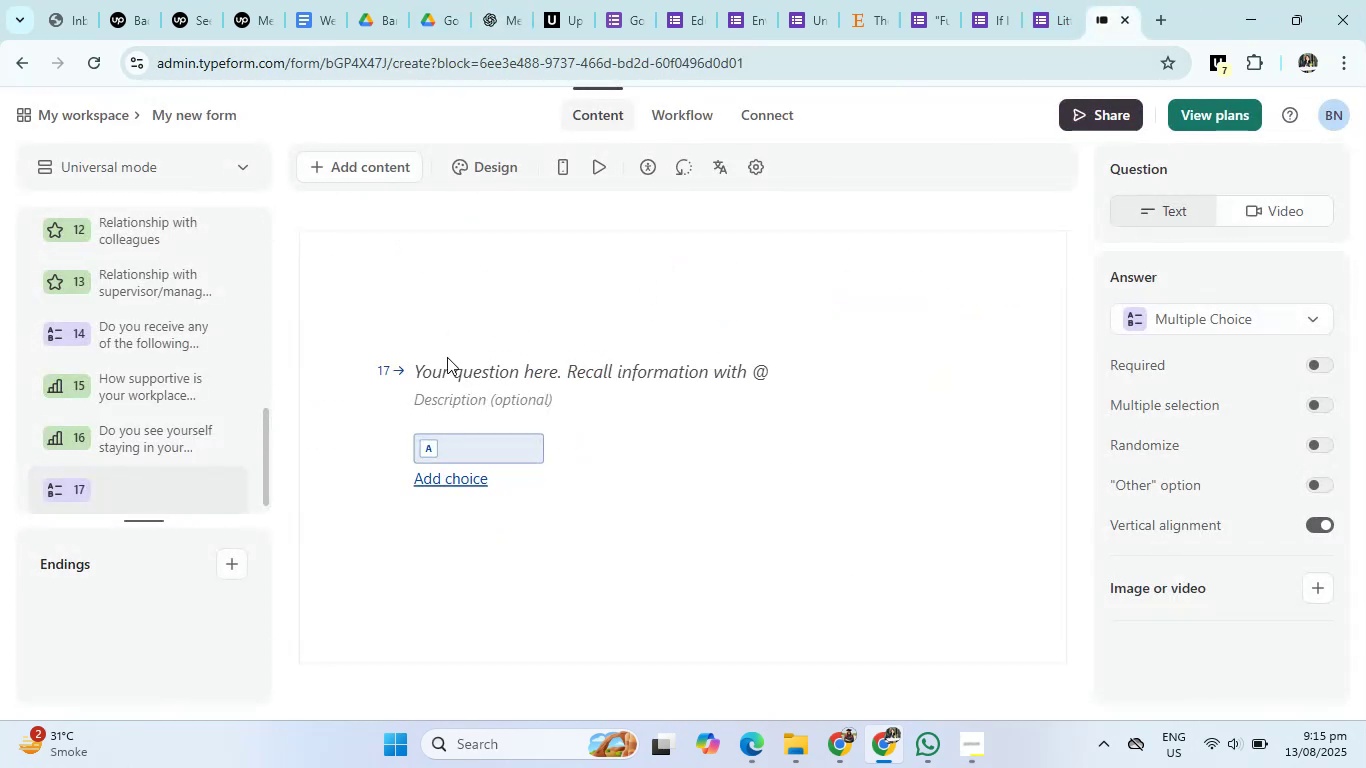 
left_click([432, 367])
 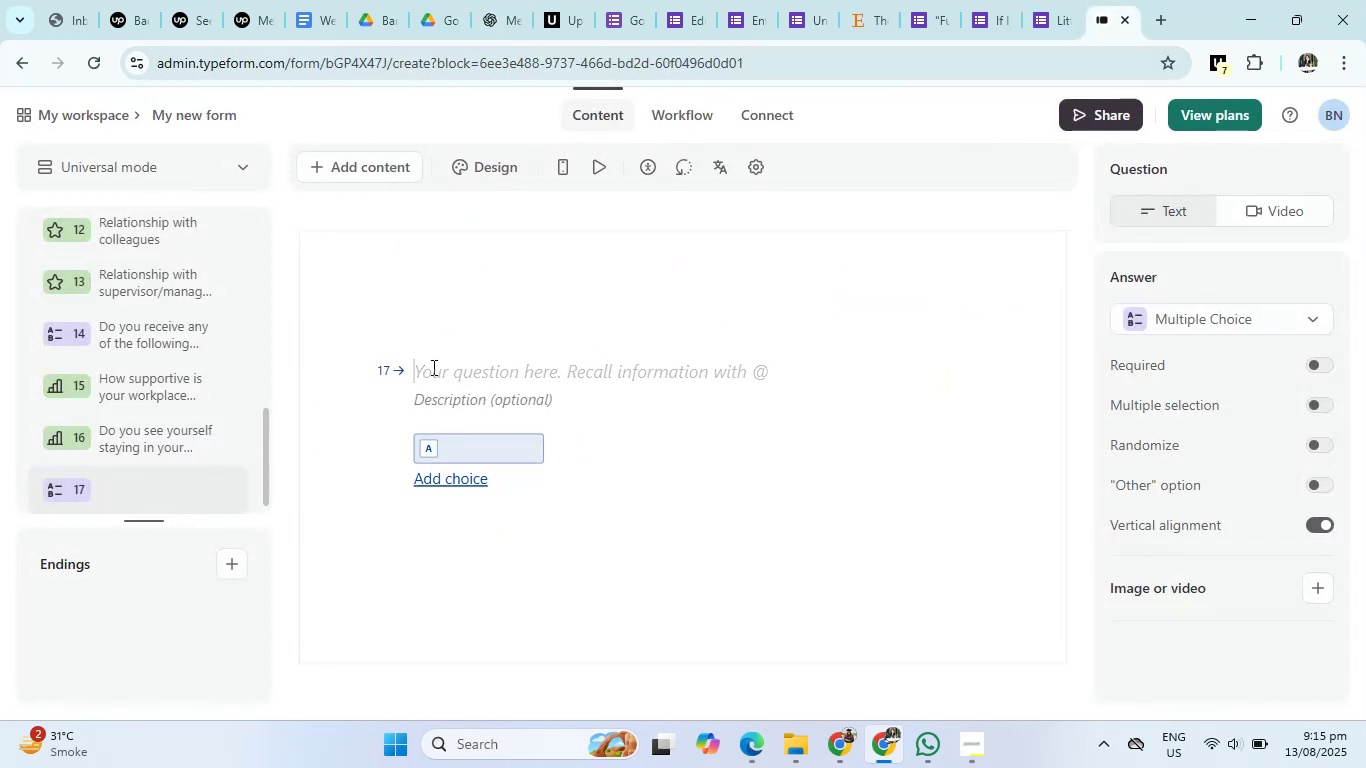 
key(Control+V)
 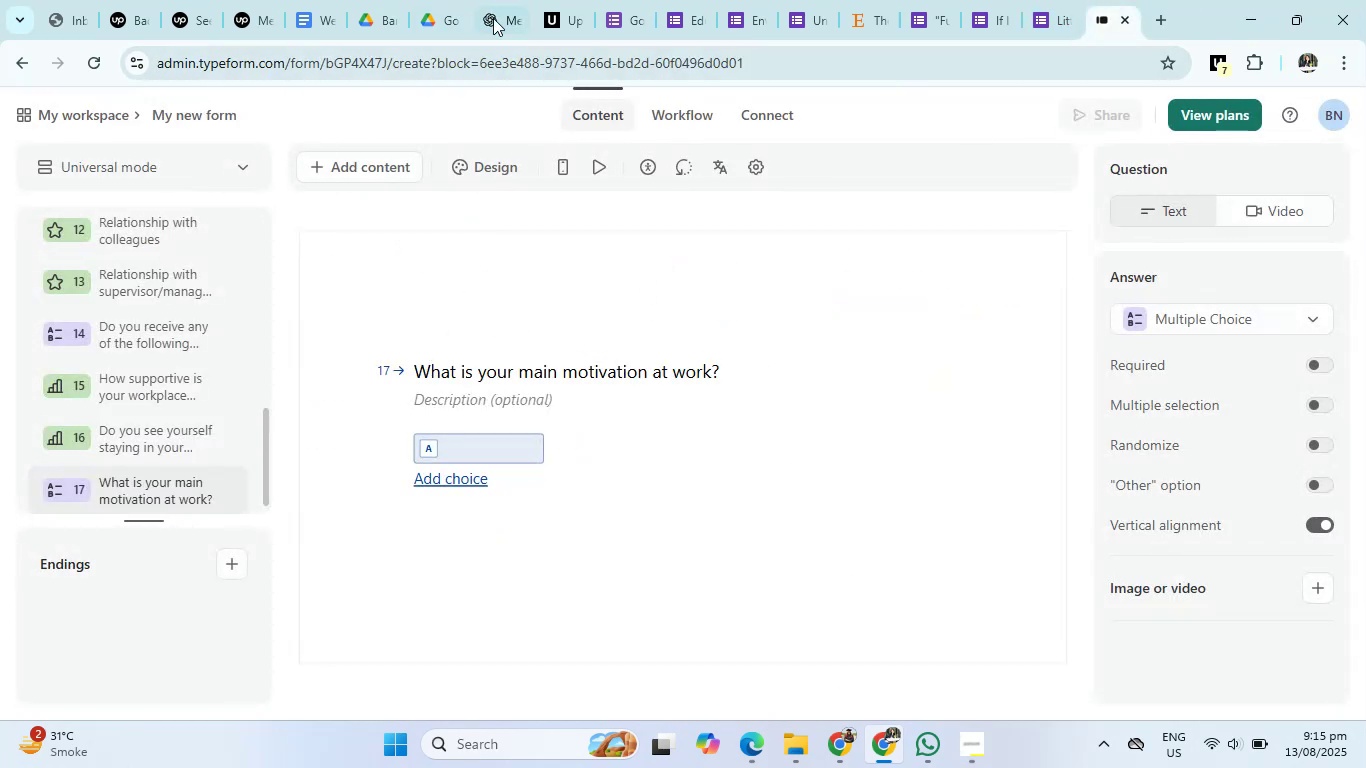 
left_click([504, 0])
 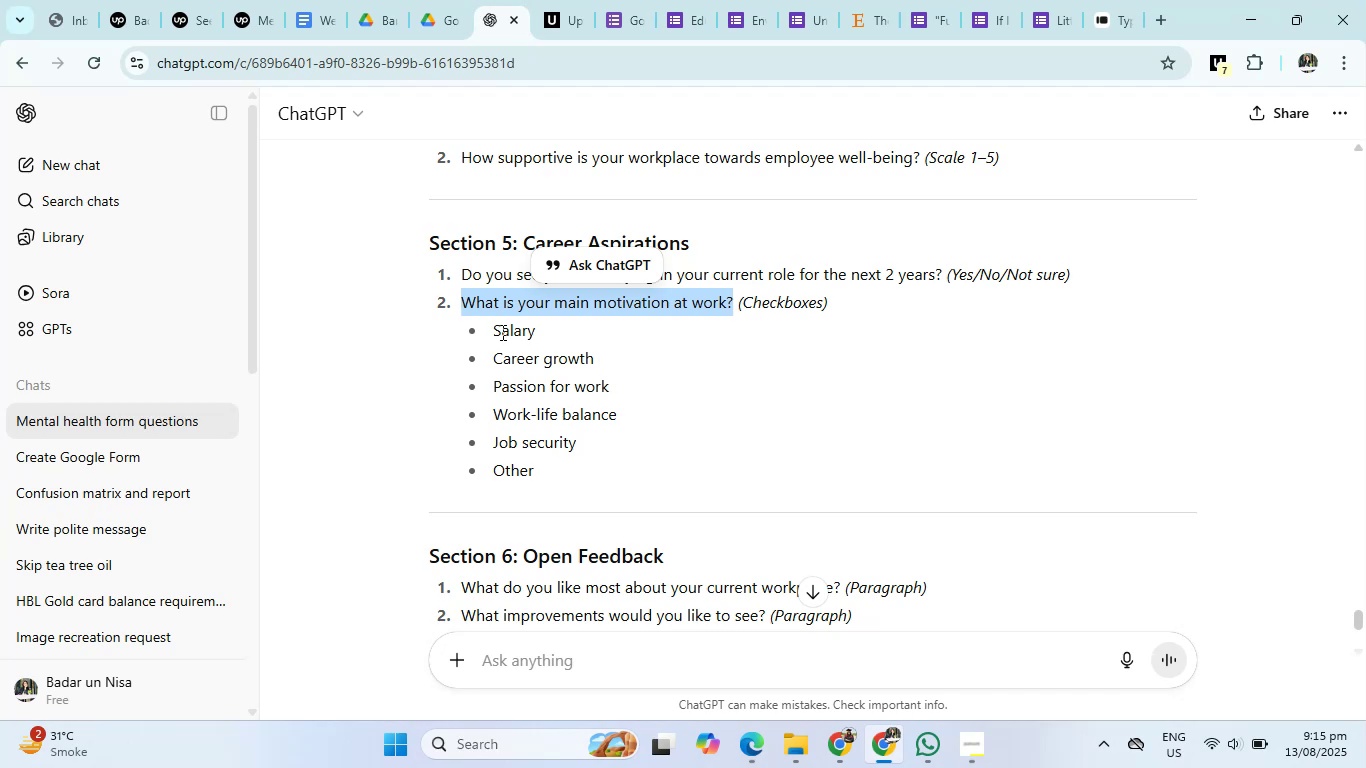 
left_click_drag(start_coordinate=[496, 330], to_coordinate=[548, 487])
 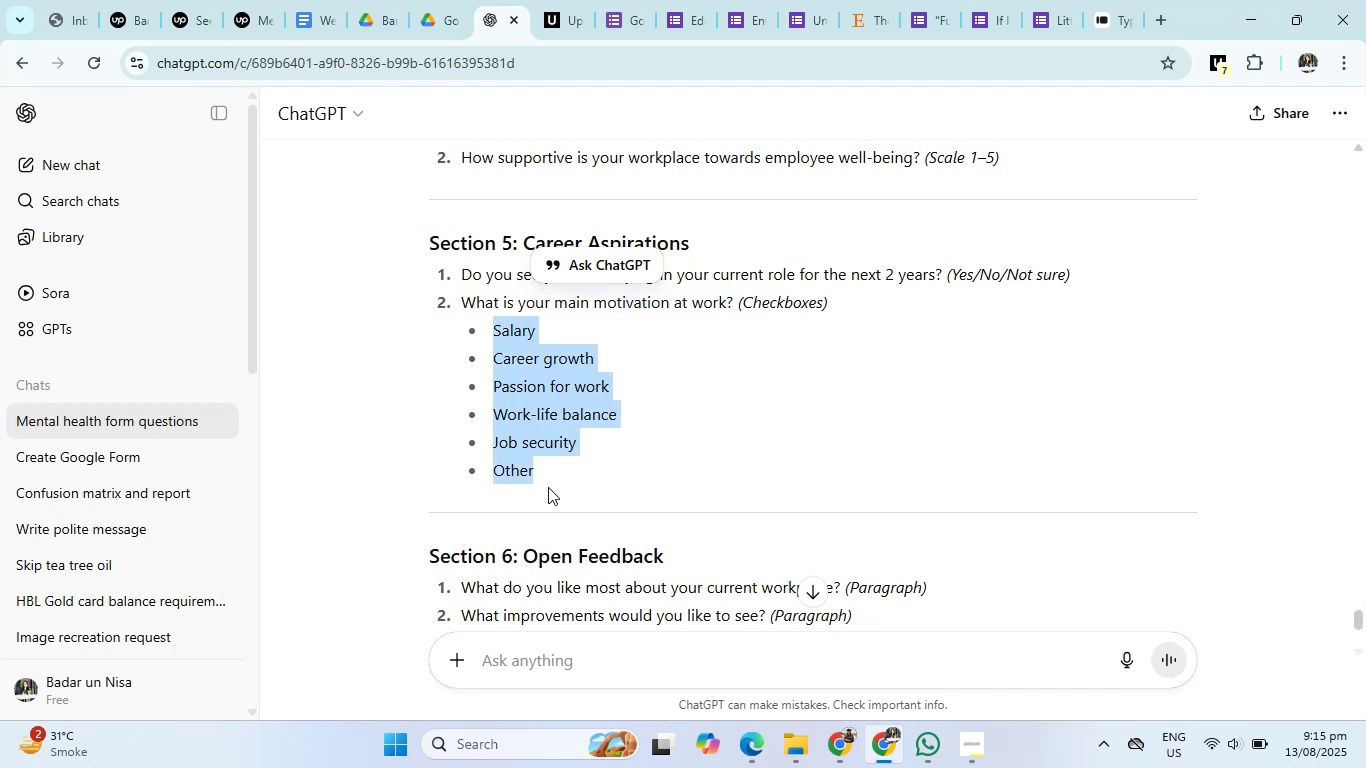 
key(Control+C)
 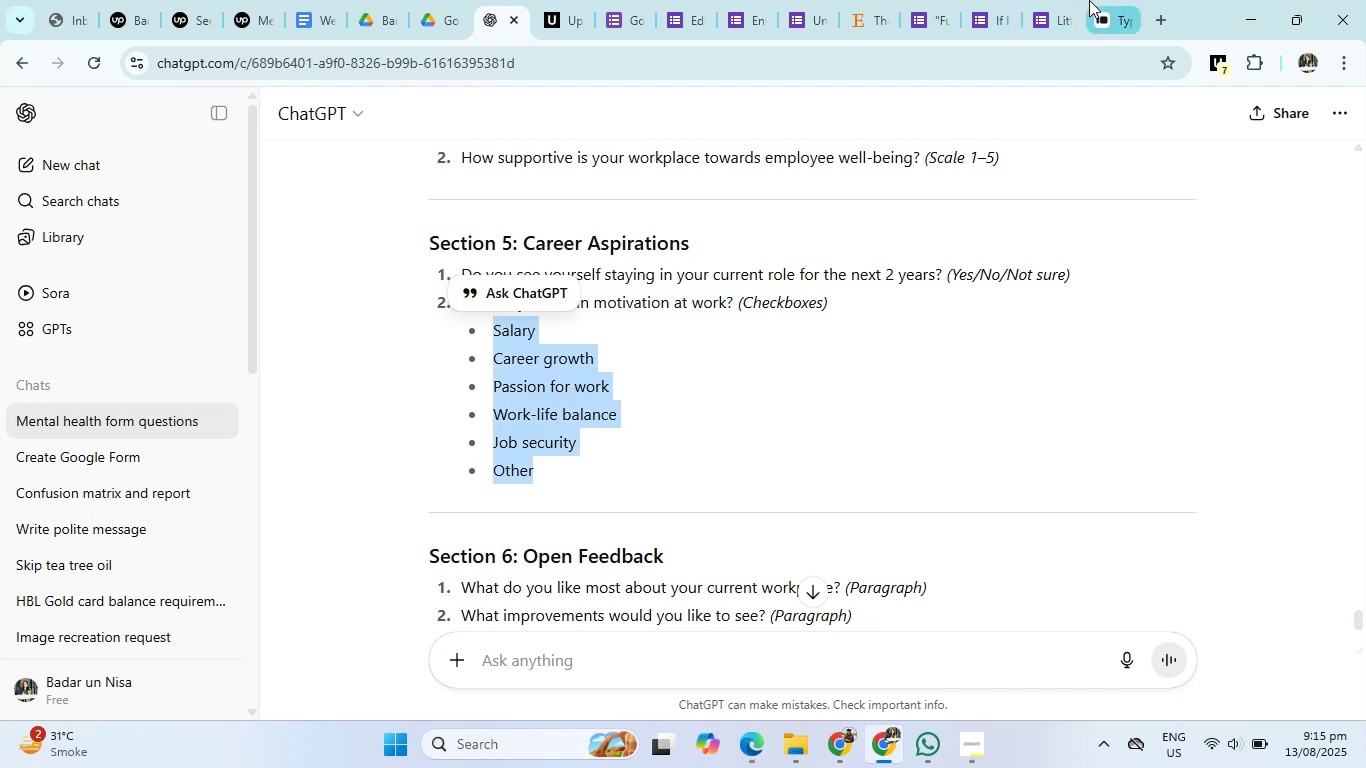 
left_click([1089, 0])
 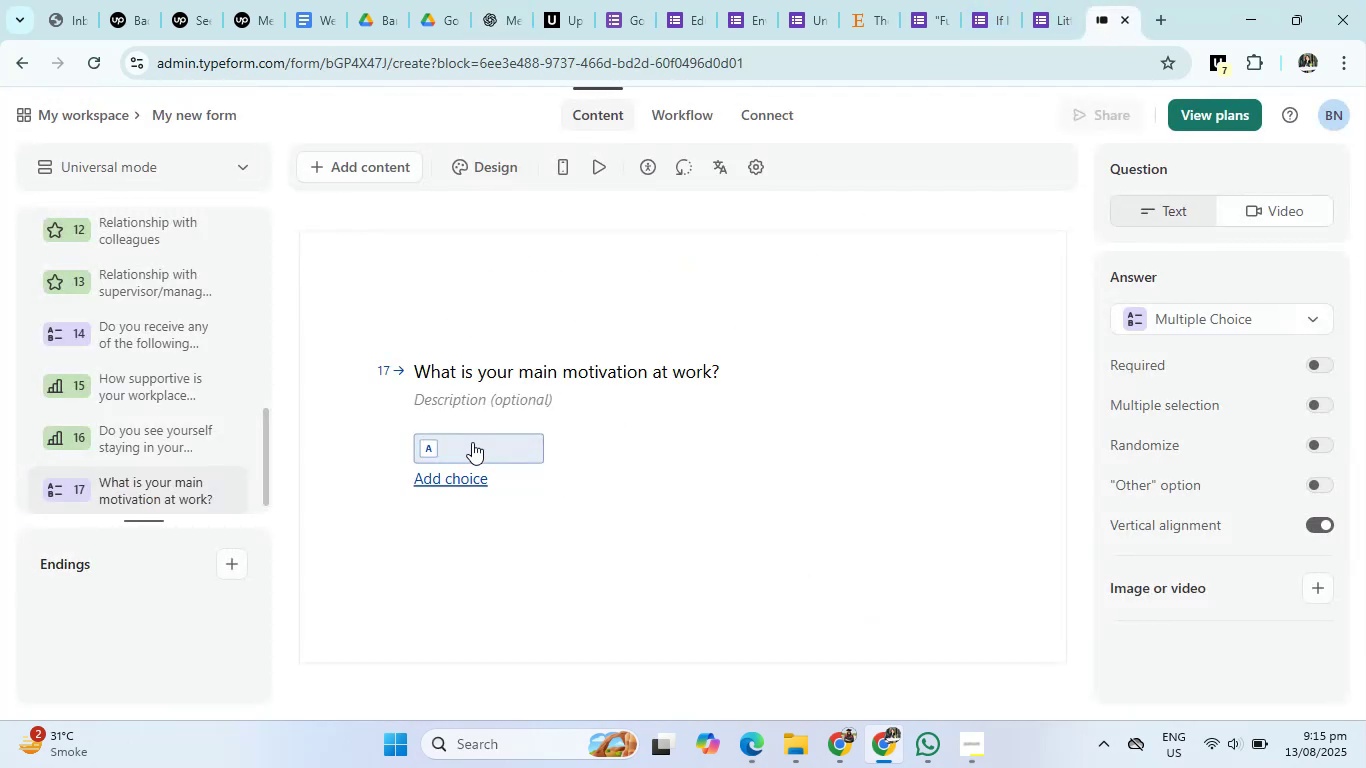 
left_click([466, 445])
 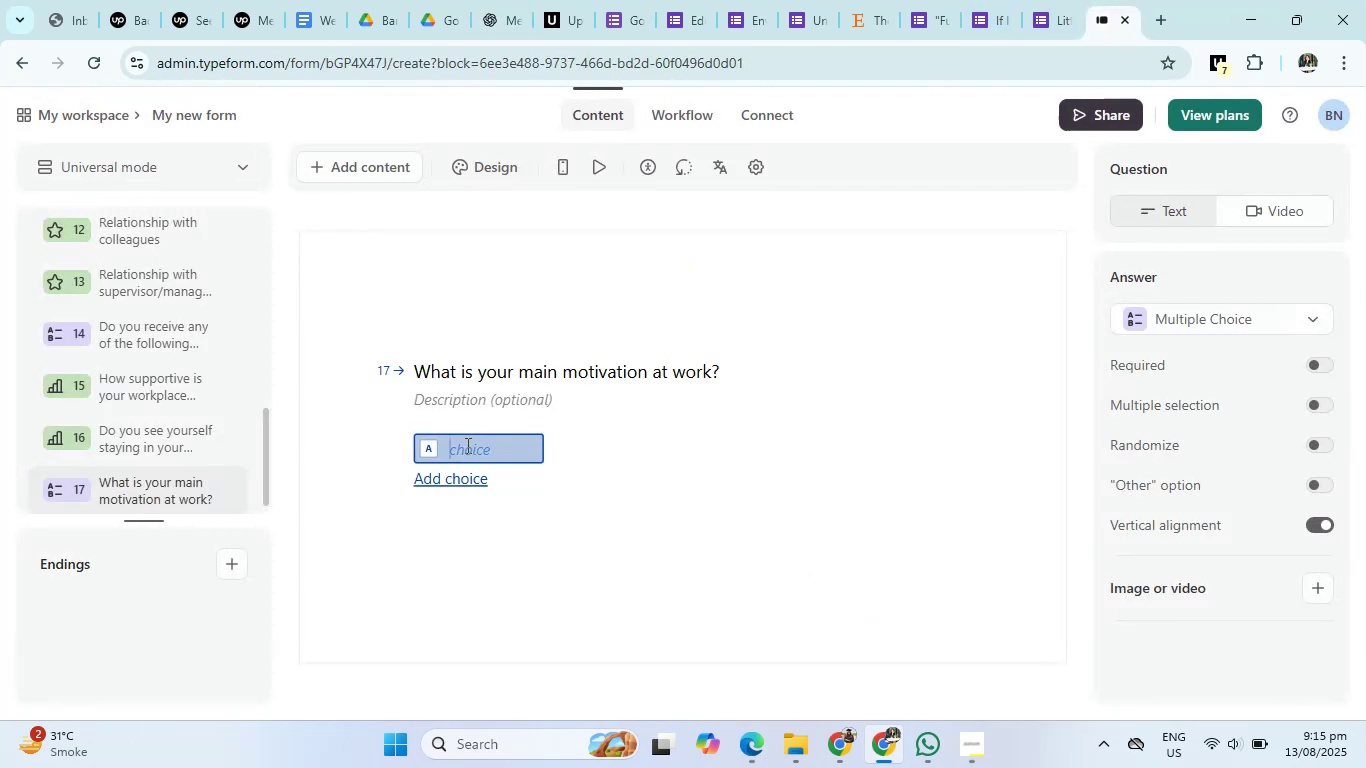 
key(Control+V)
 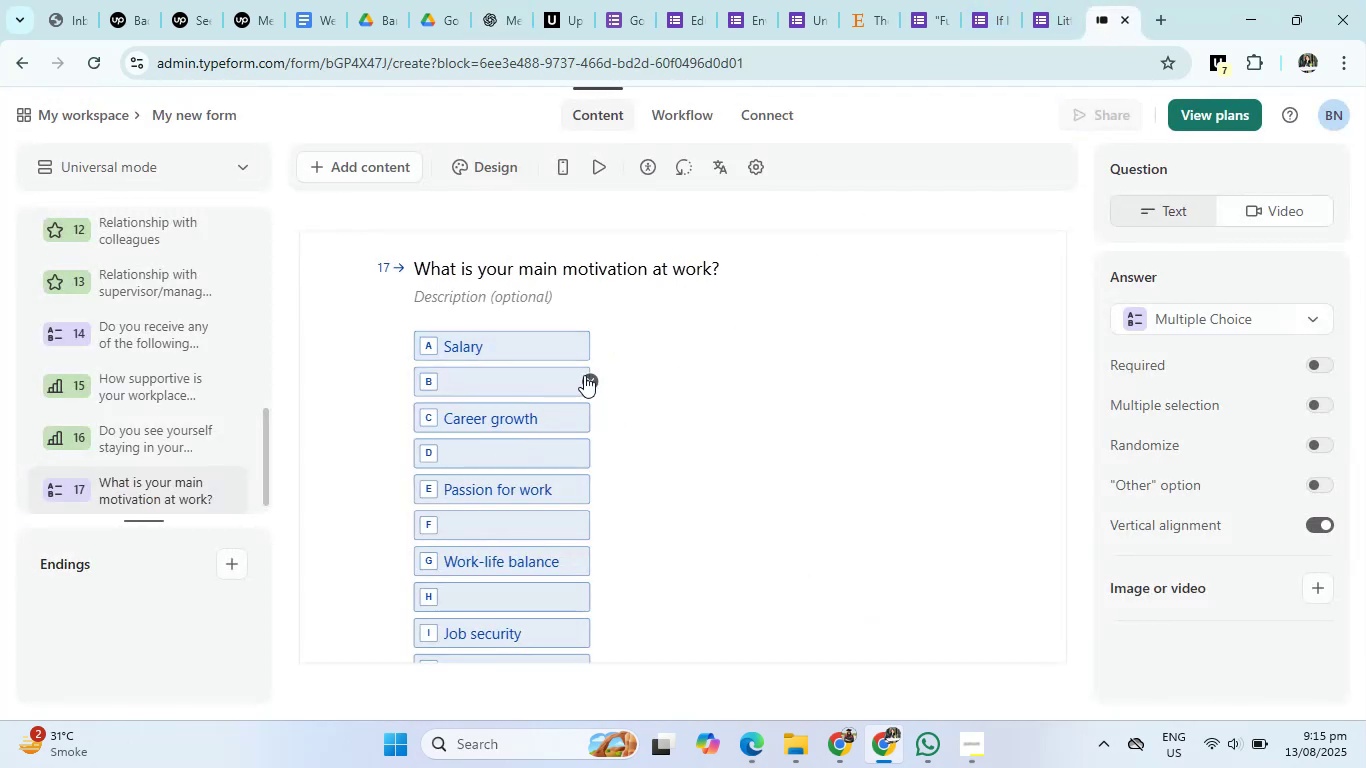 
left_click([589, 379])
 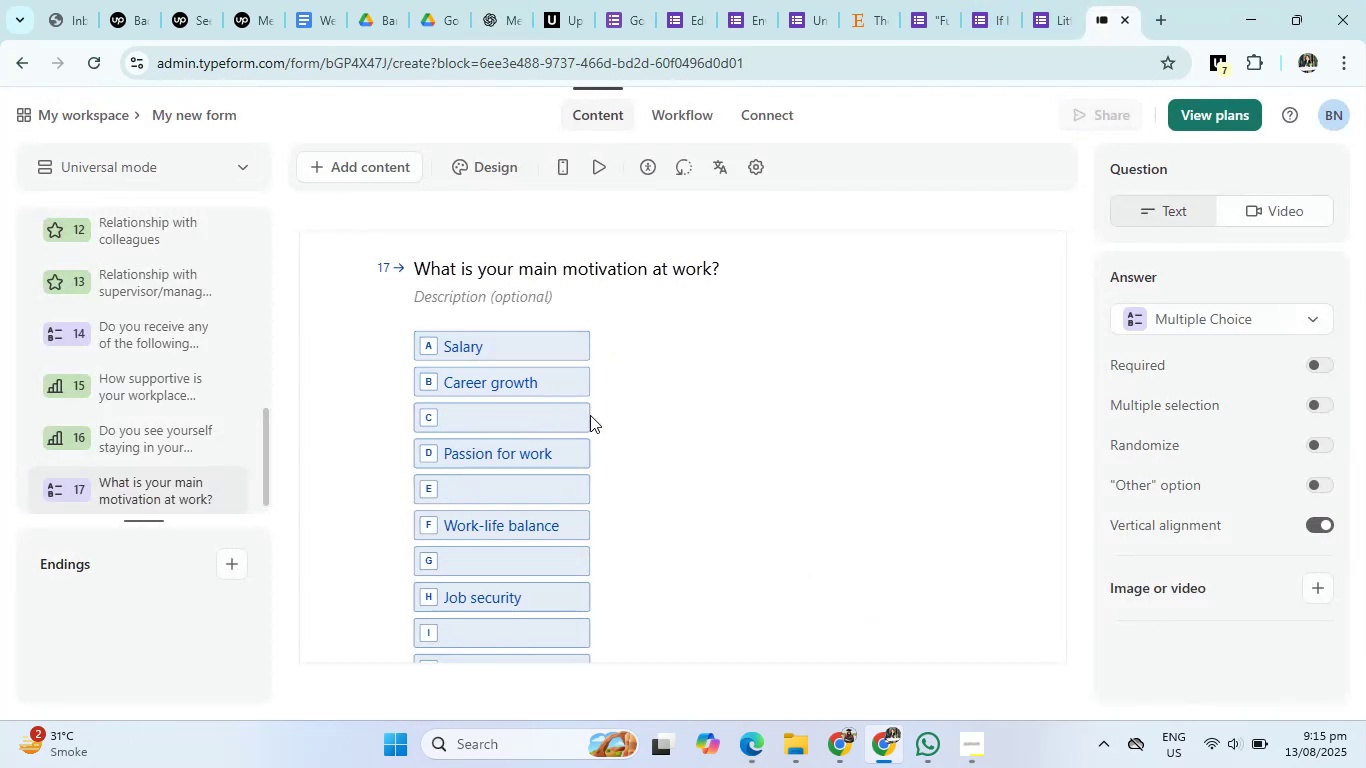 
left_click([589, 416])
 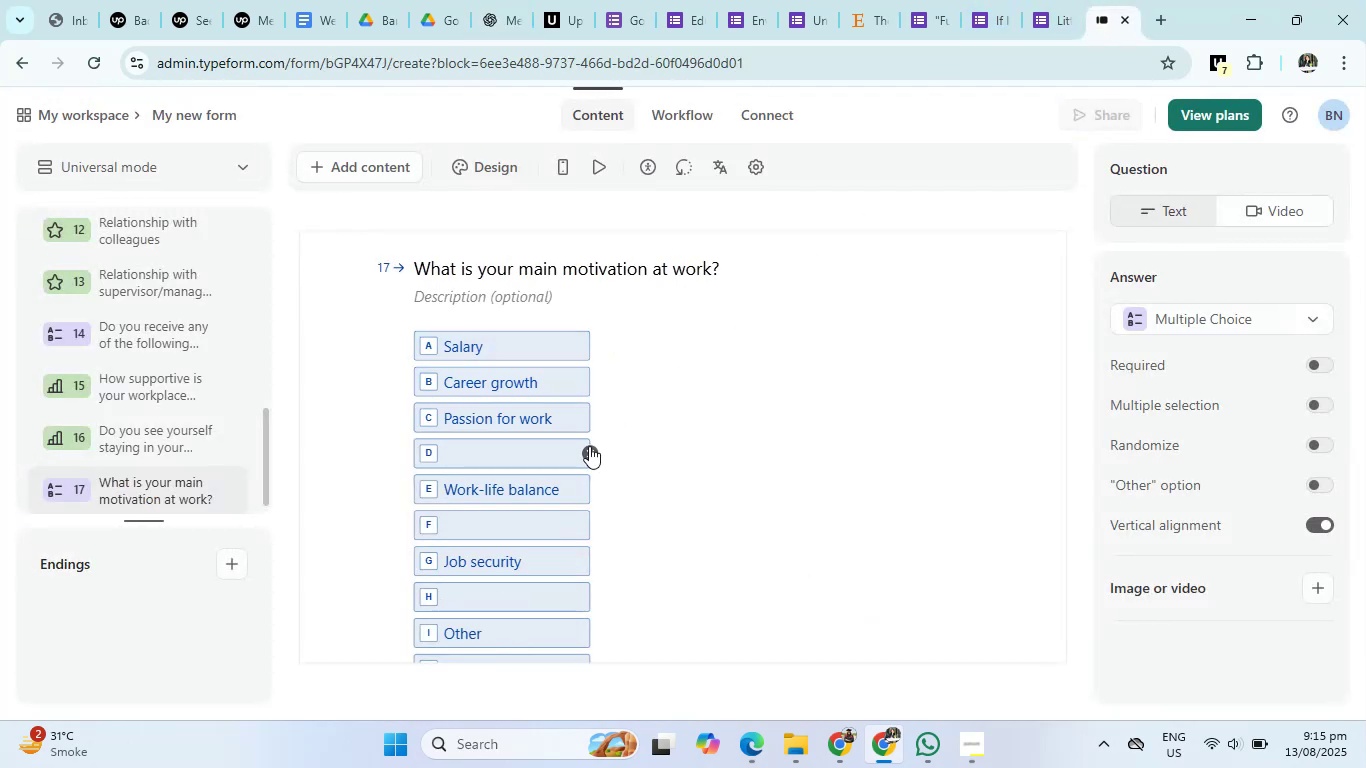 
left_click([589, 451])
 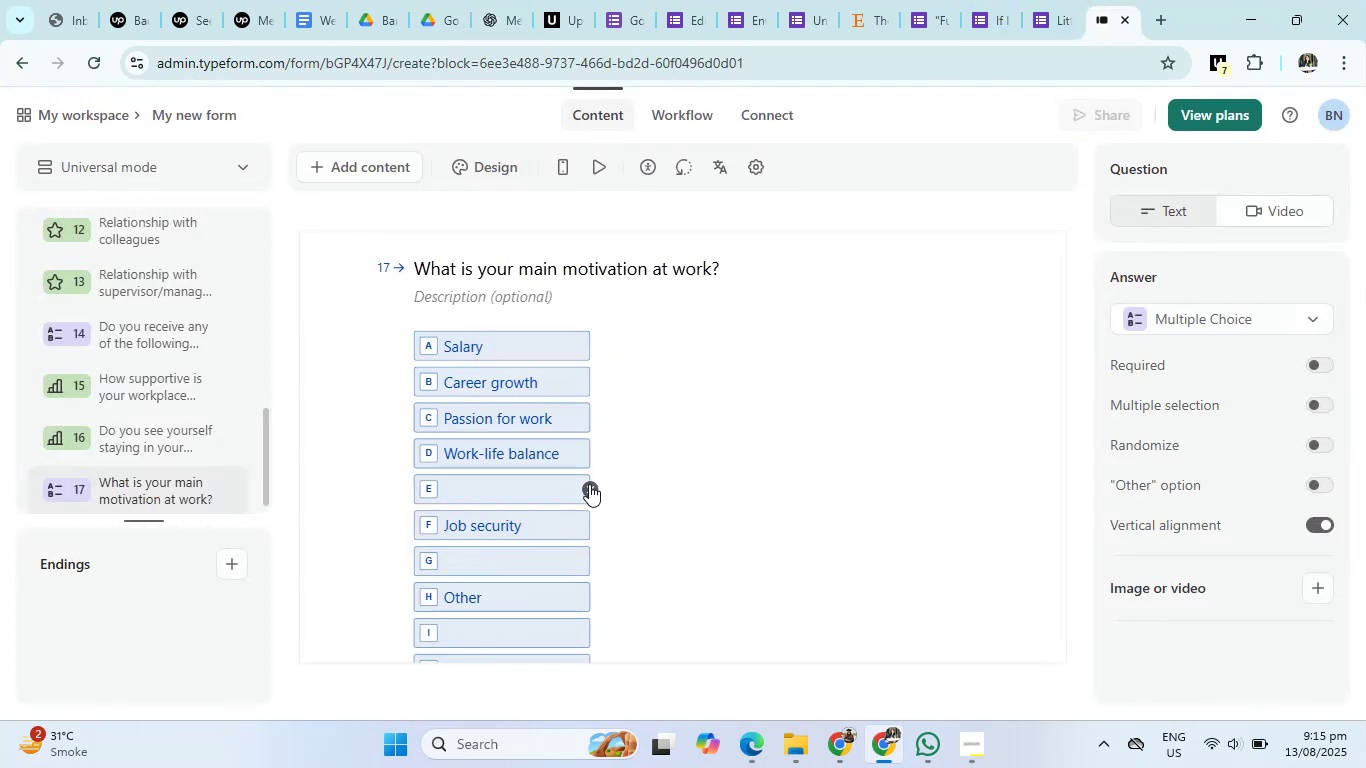 
left_click([589, 484])
 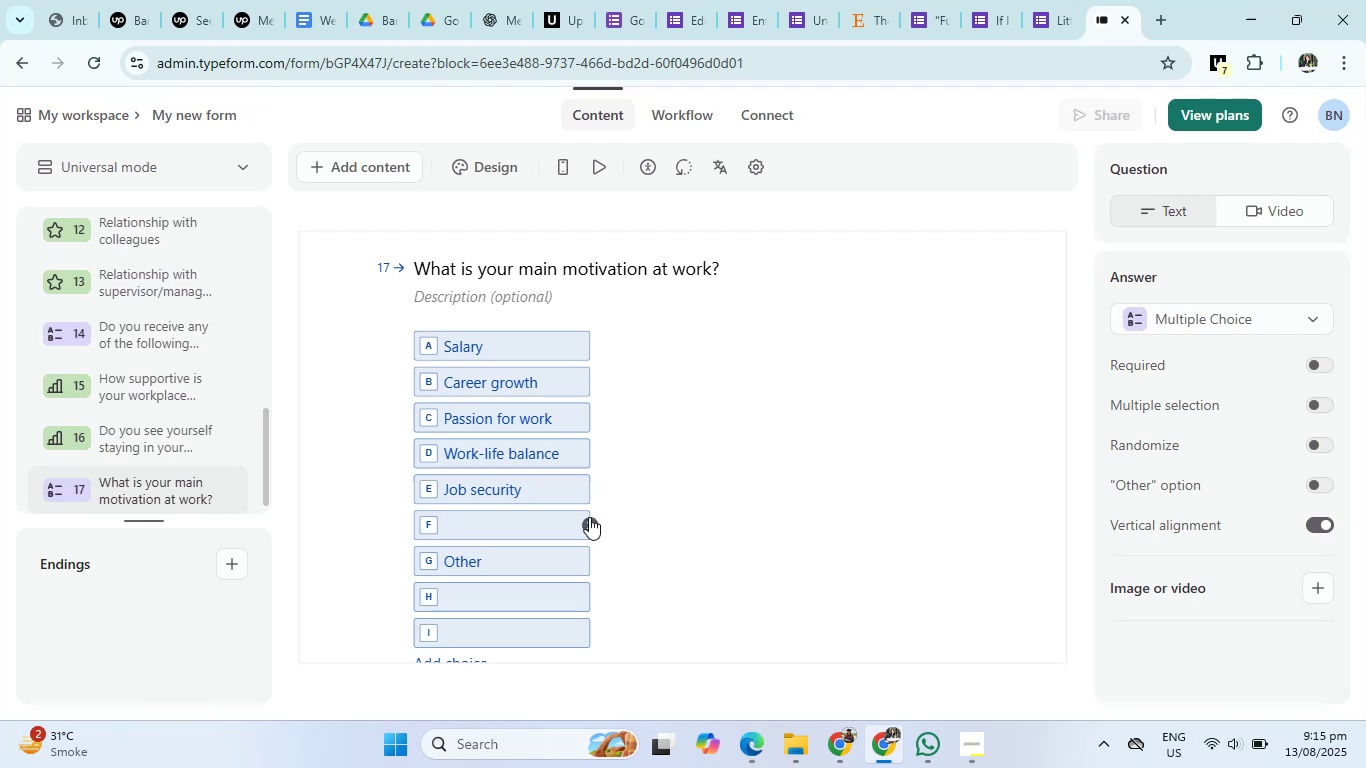 
left_click([589, 518])
 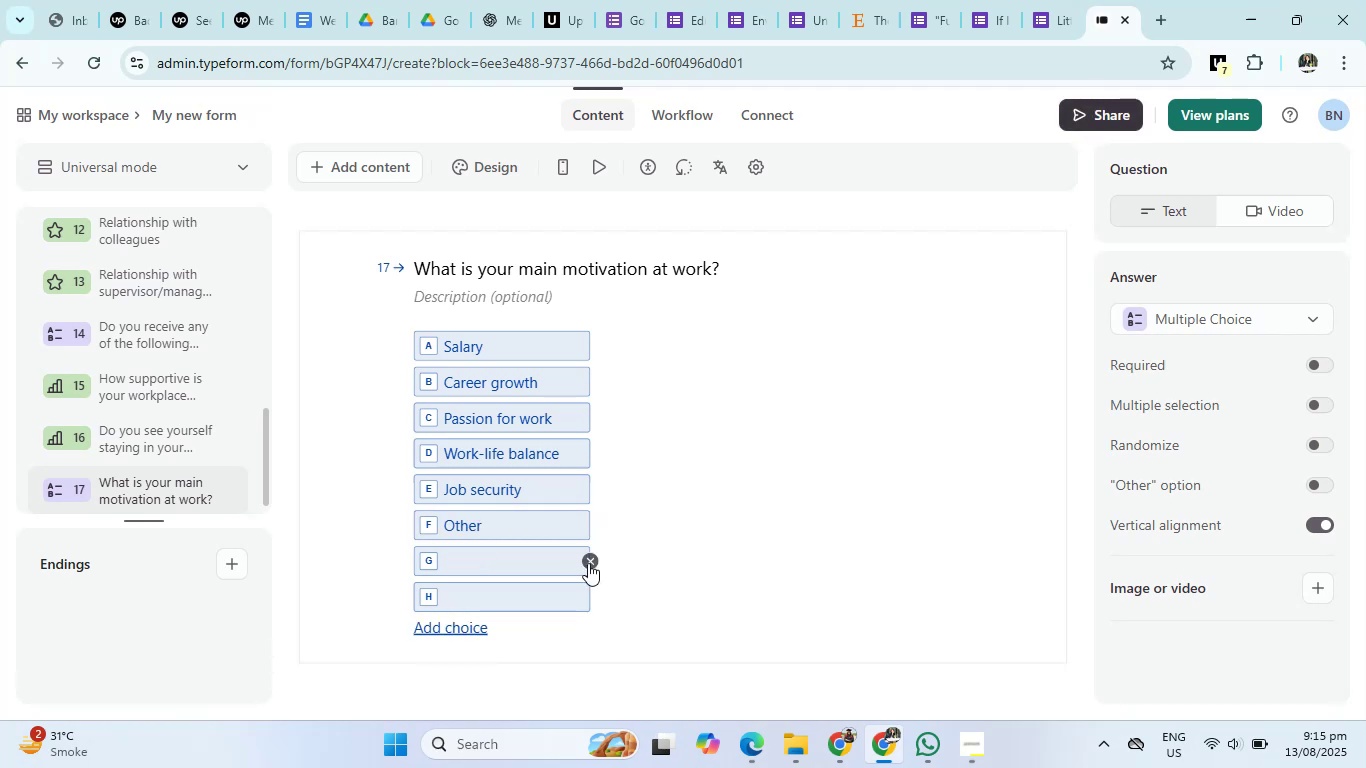 
left_click([585, 563])
 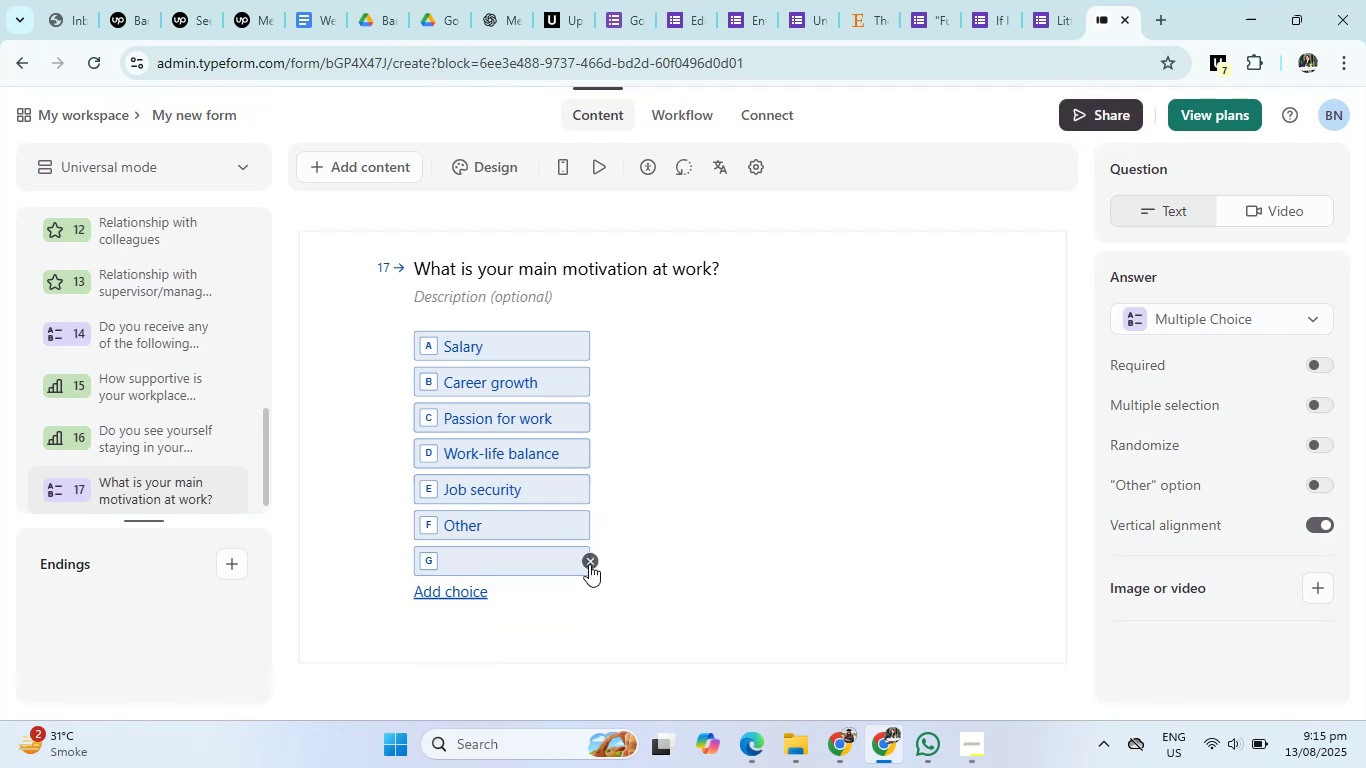 
left_click([589, 562])
 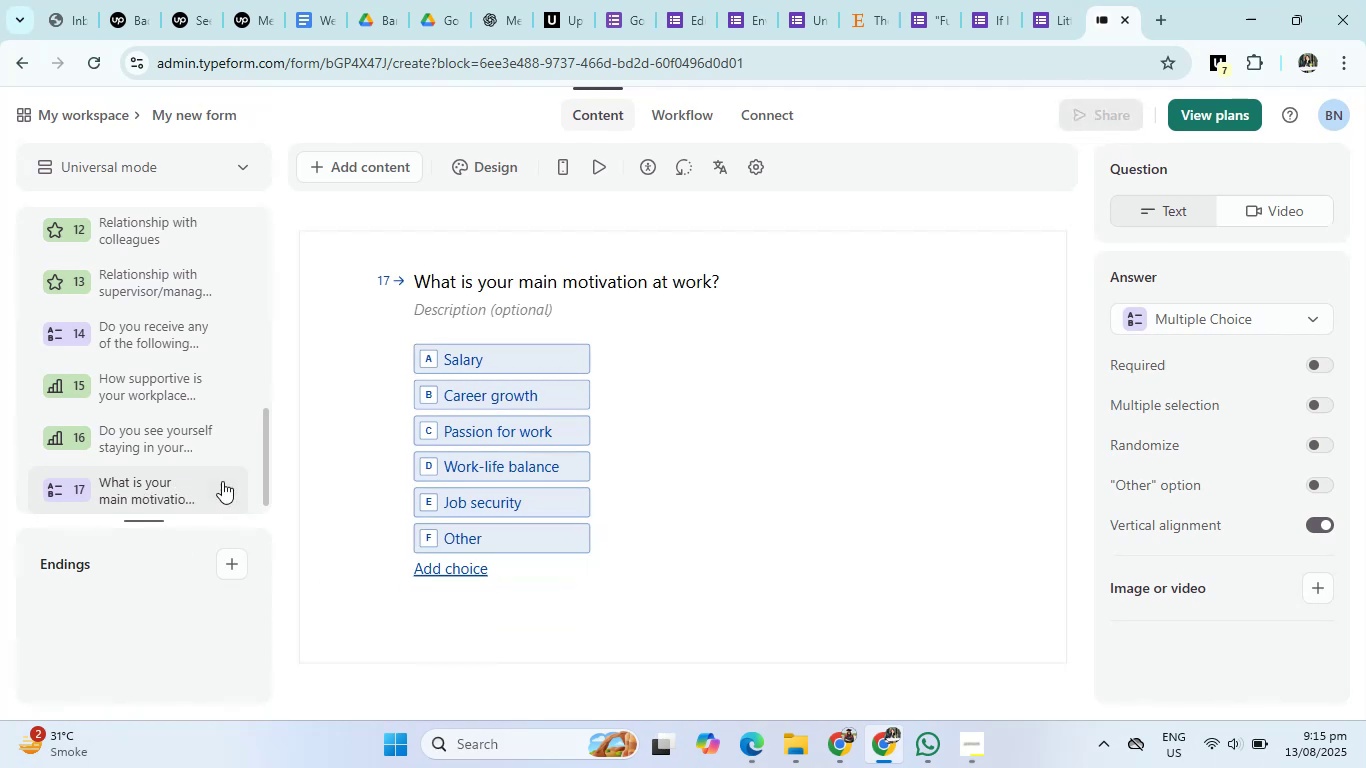 
left_click([229, 494])
 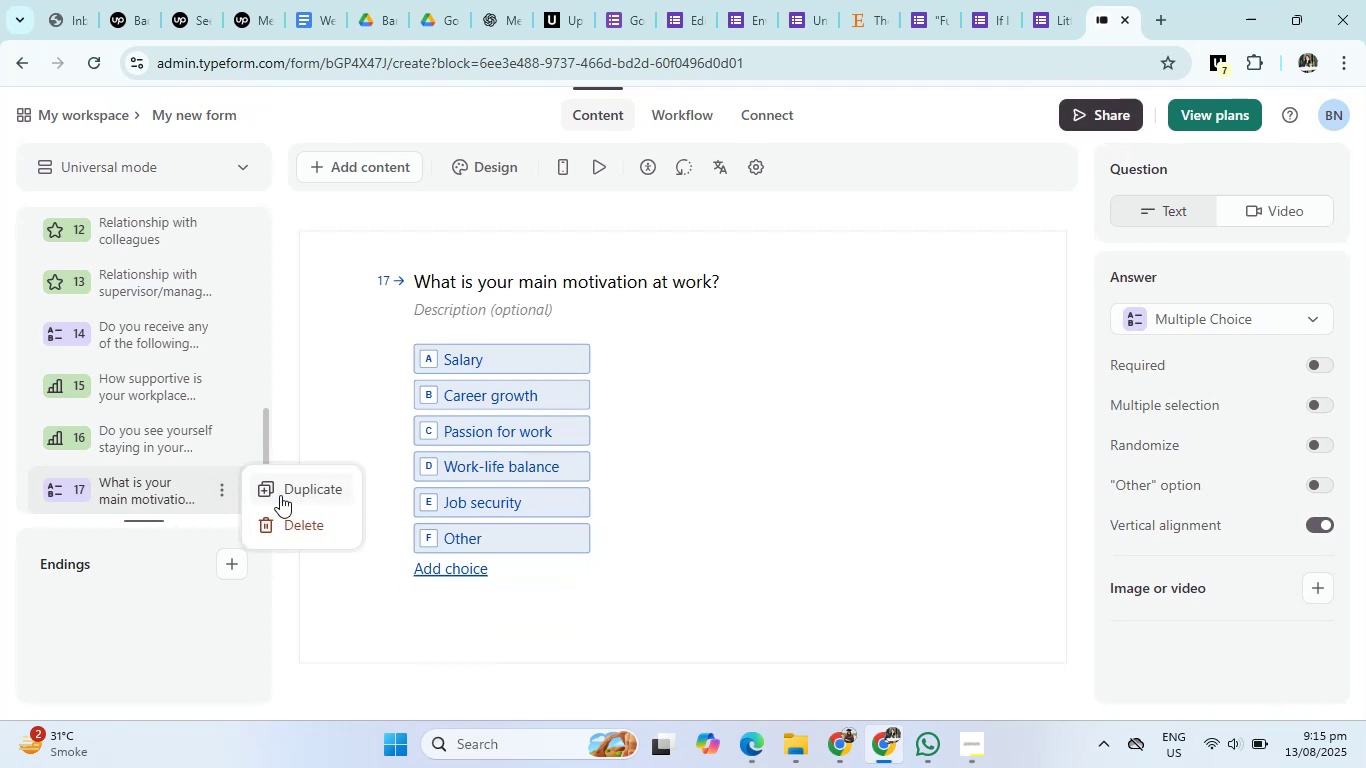 
left_click([280, 495])
 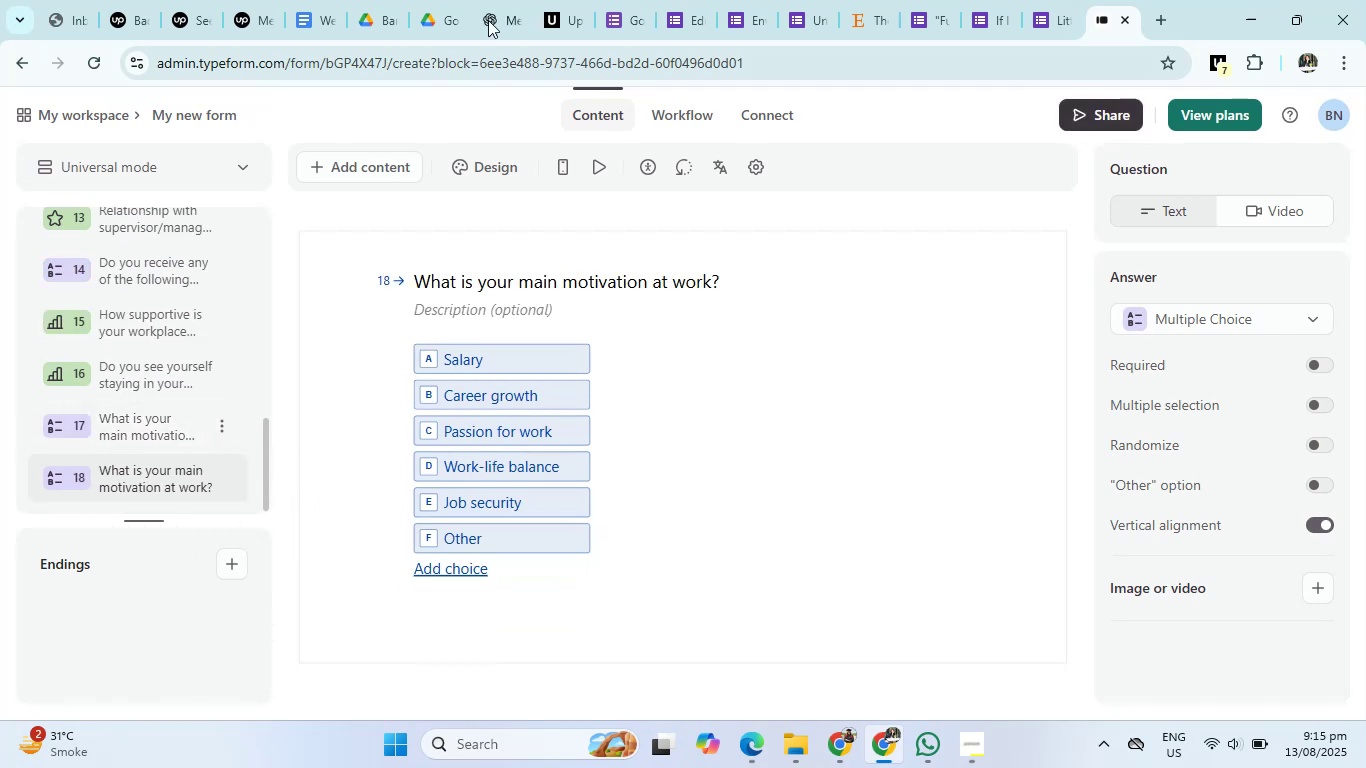 
left_click([505, 0])
 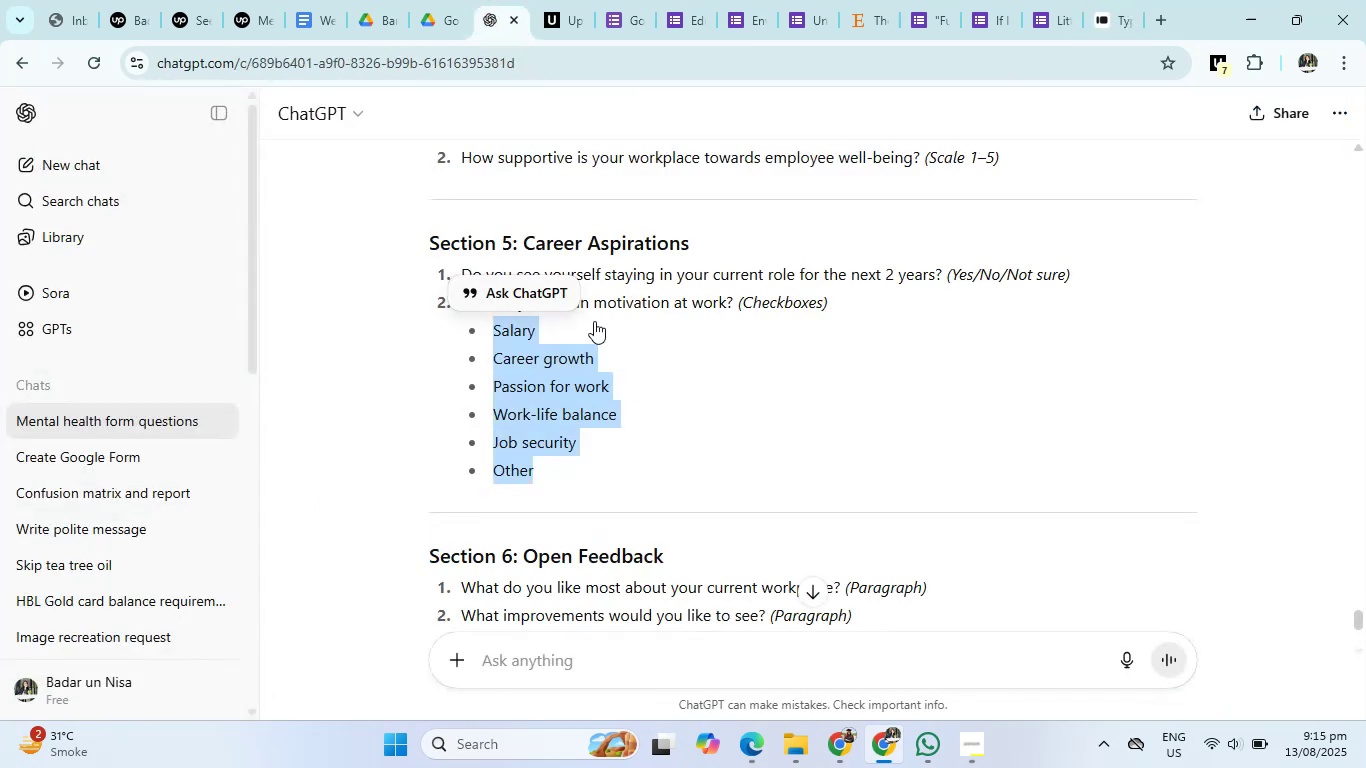 
scroll: coordinate [750, 501], scroll_direction: down, amount: 2.0
 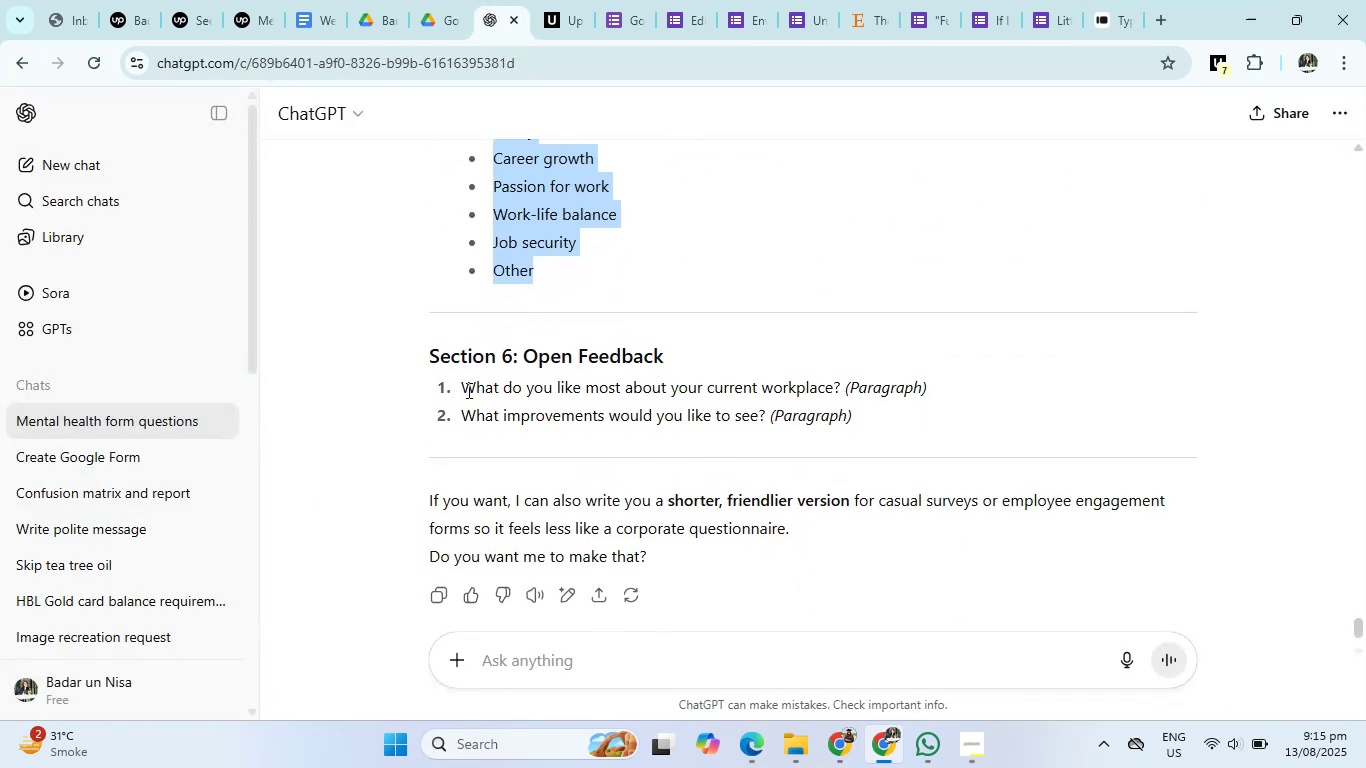 
left_click_drag(start_coordinate=[464, 390], to_coordinate=[842, 392])
 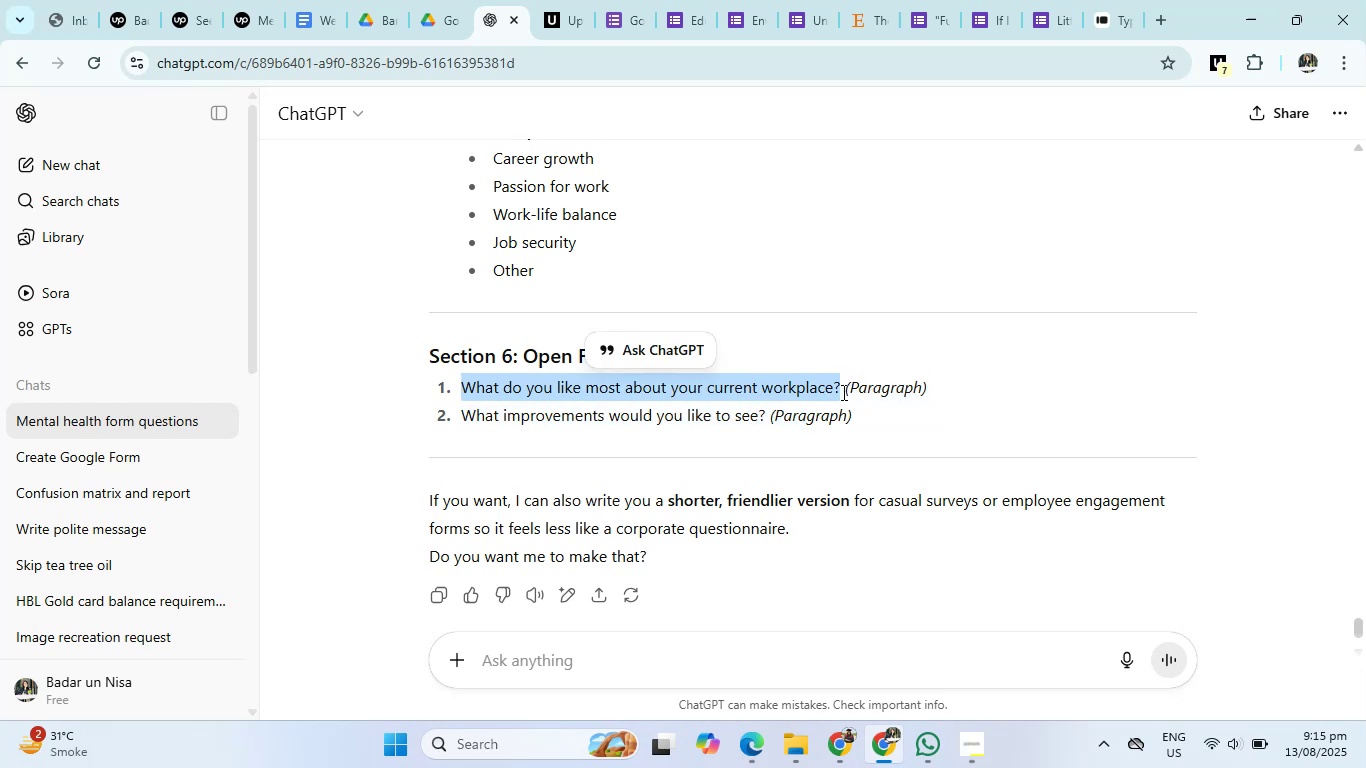 
key(Control+C)
 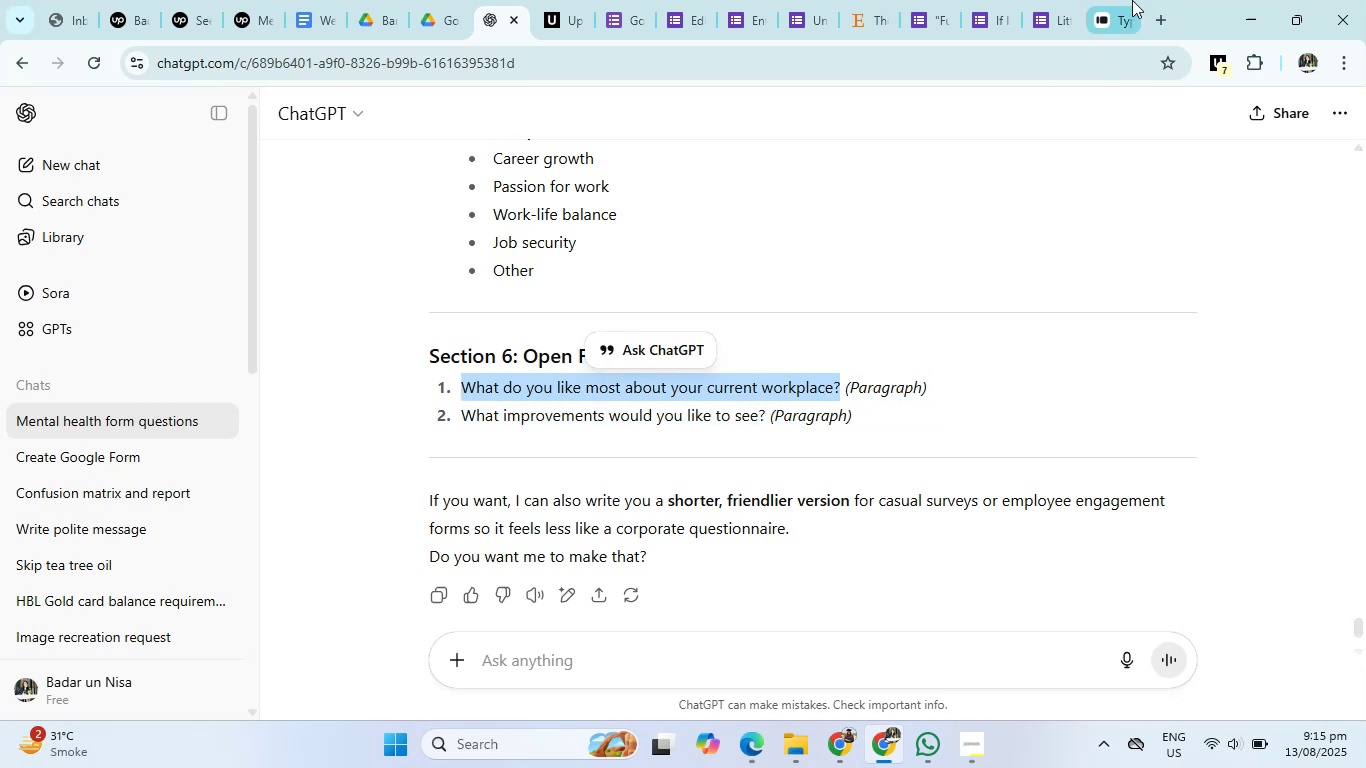 
left_click([1123, 0])
 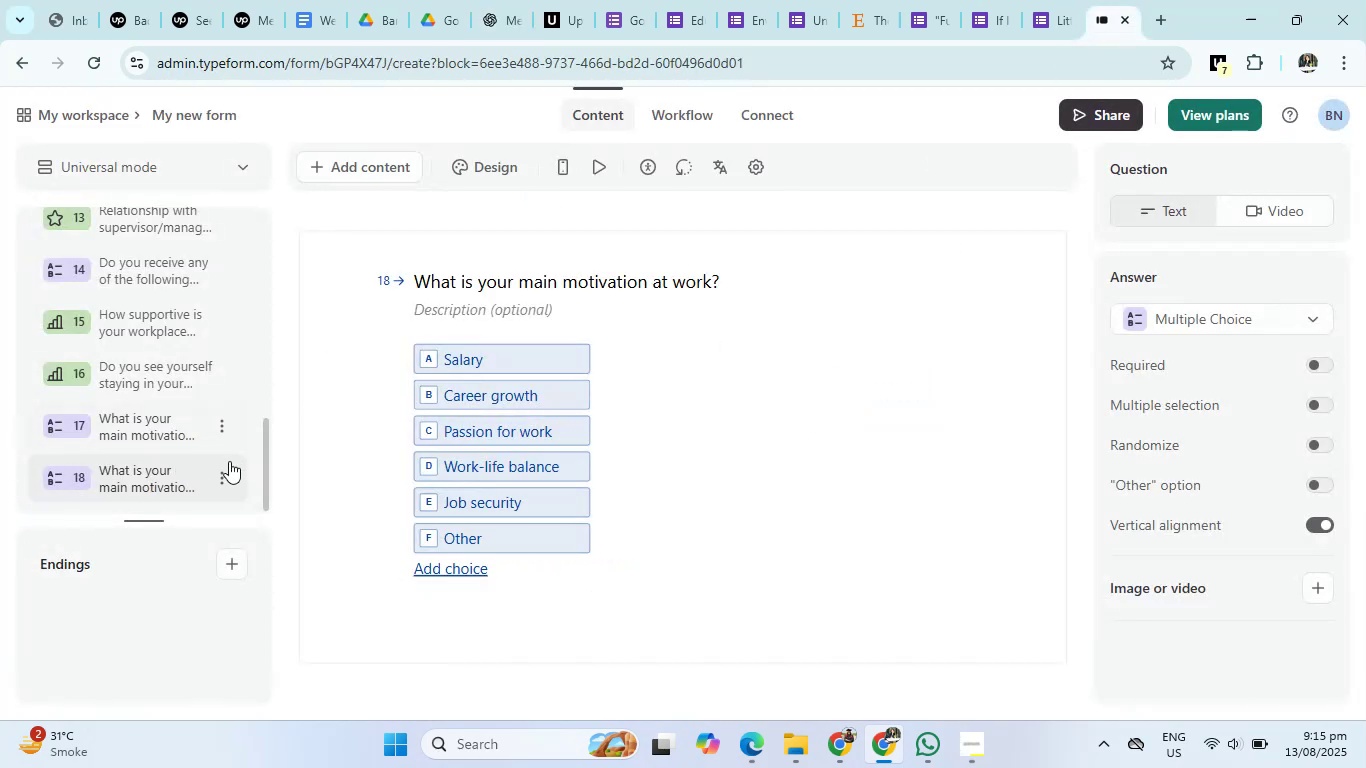 
left_click([225, 471])
 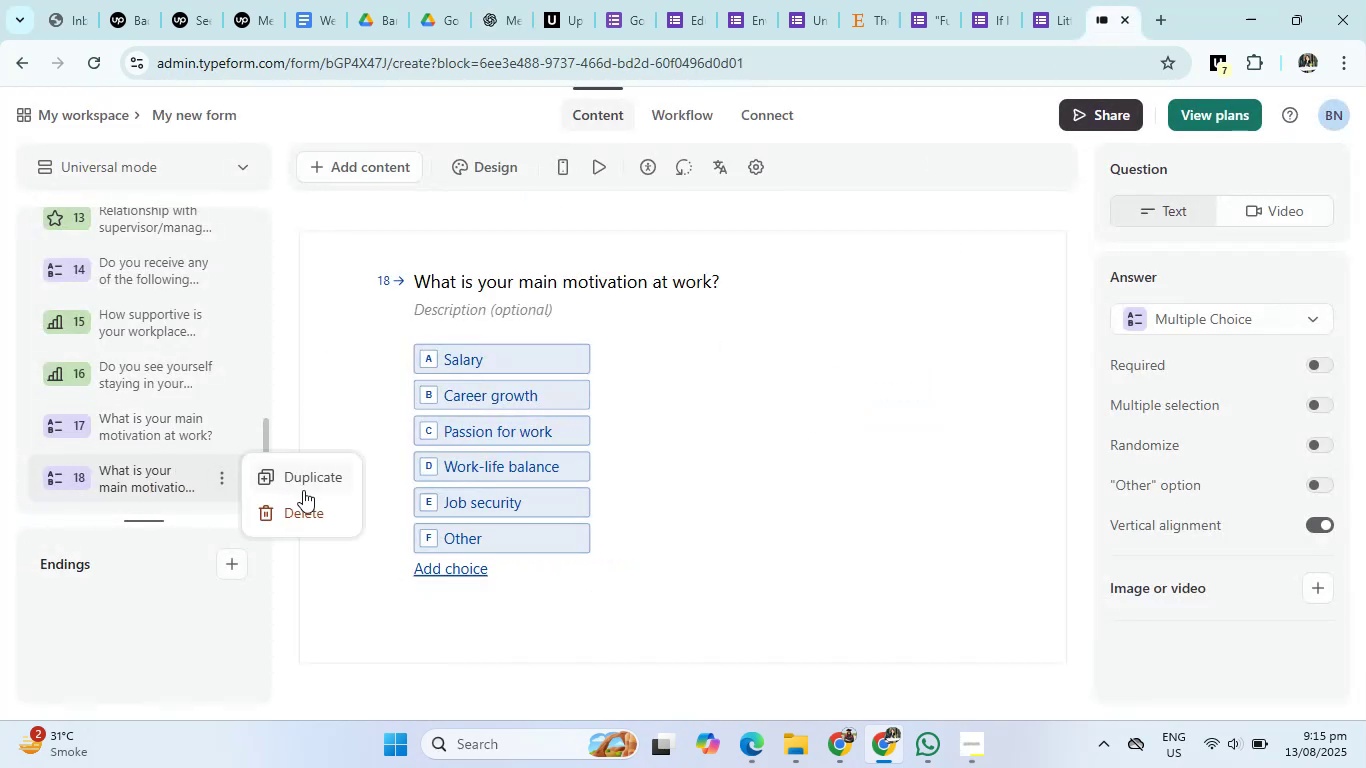 
left_click([303, 511])
 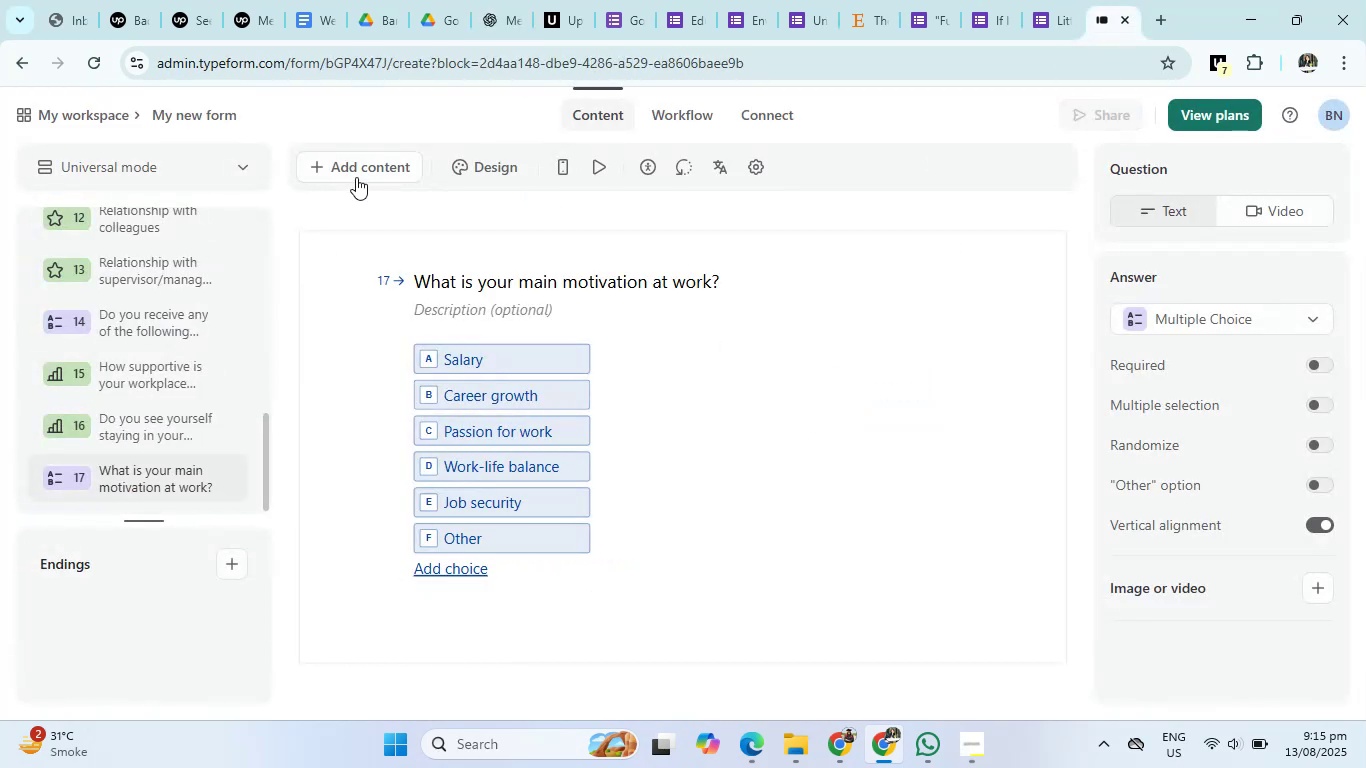 
left_click([358, 170])
 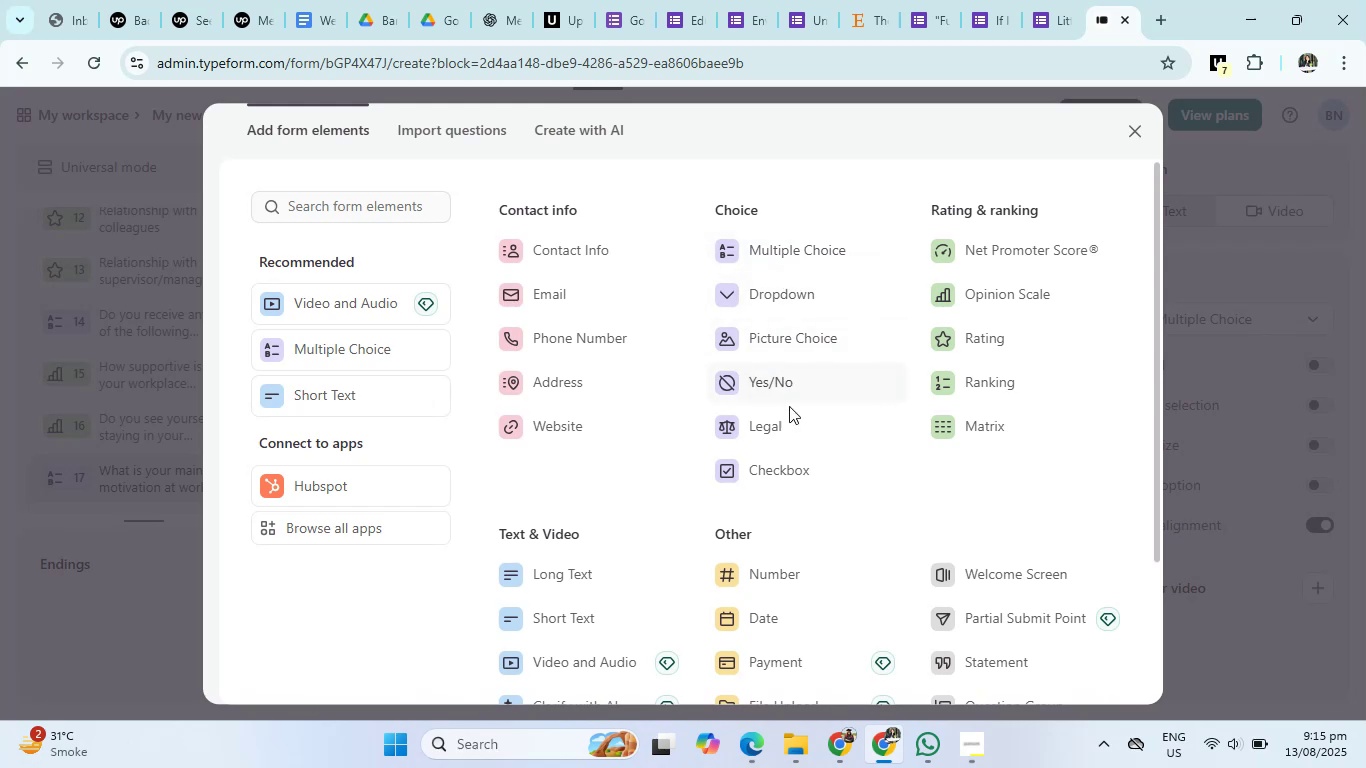 
wait(6.11)
 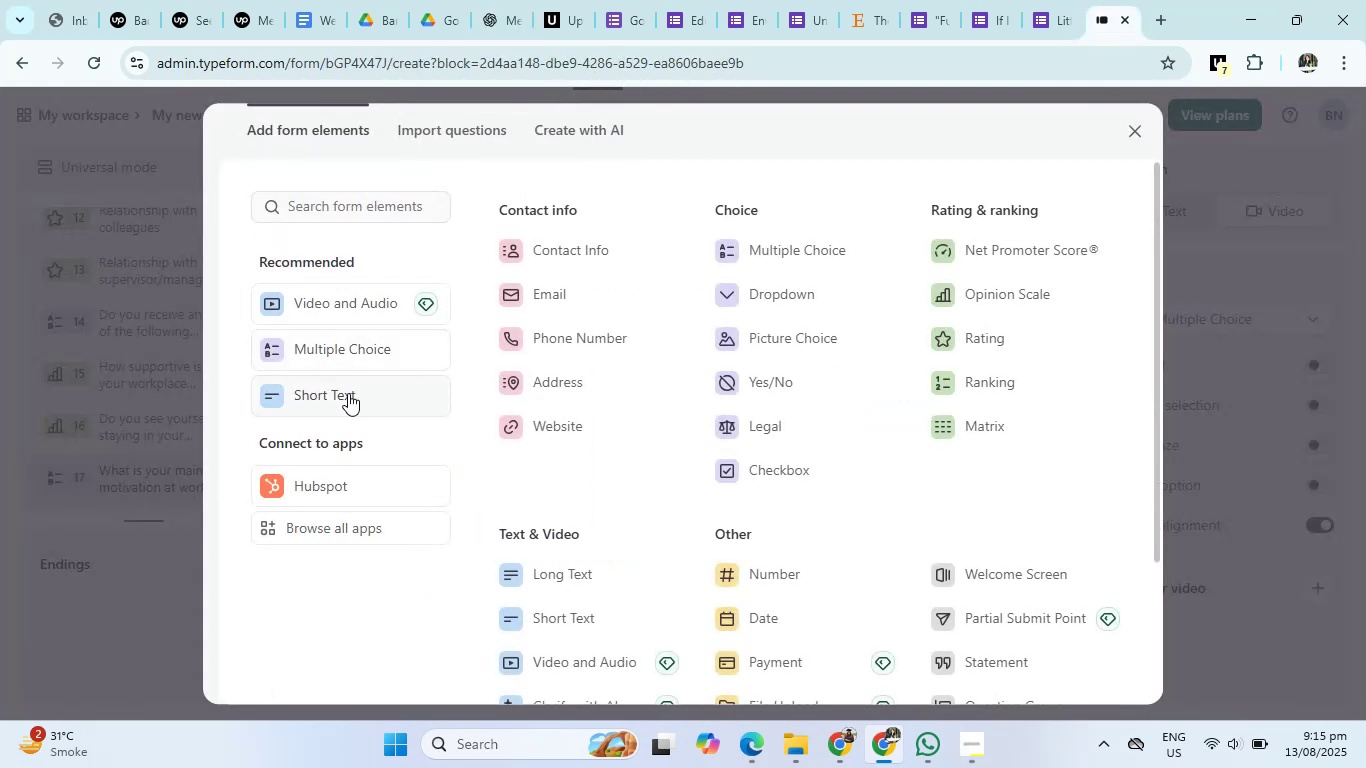 
left_click([326, 395])
 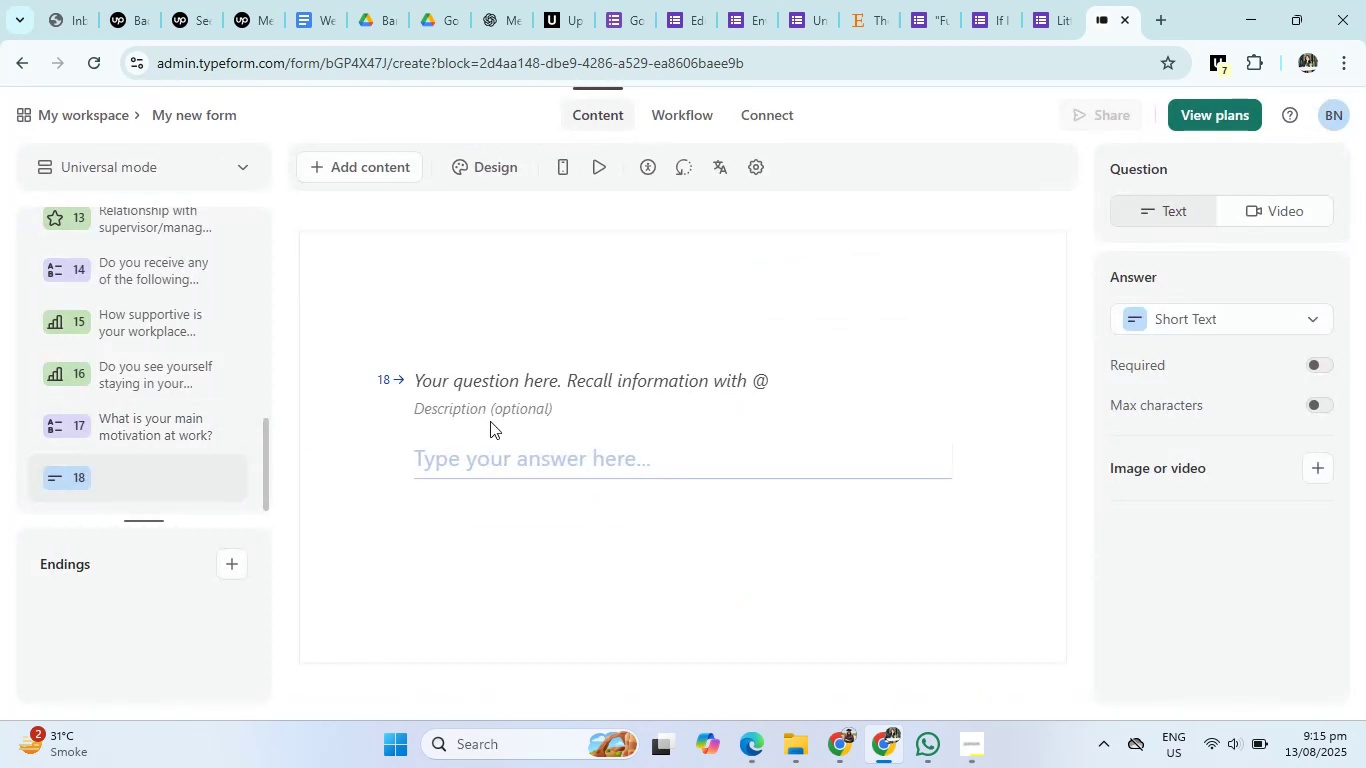 
left_click([482, 391])
 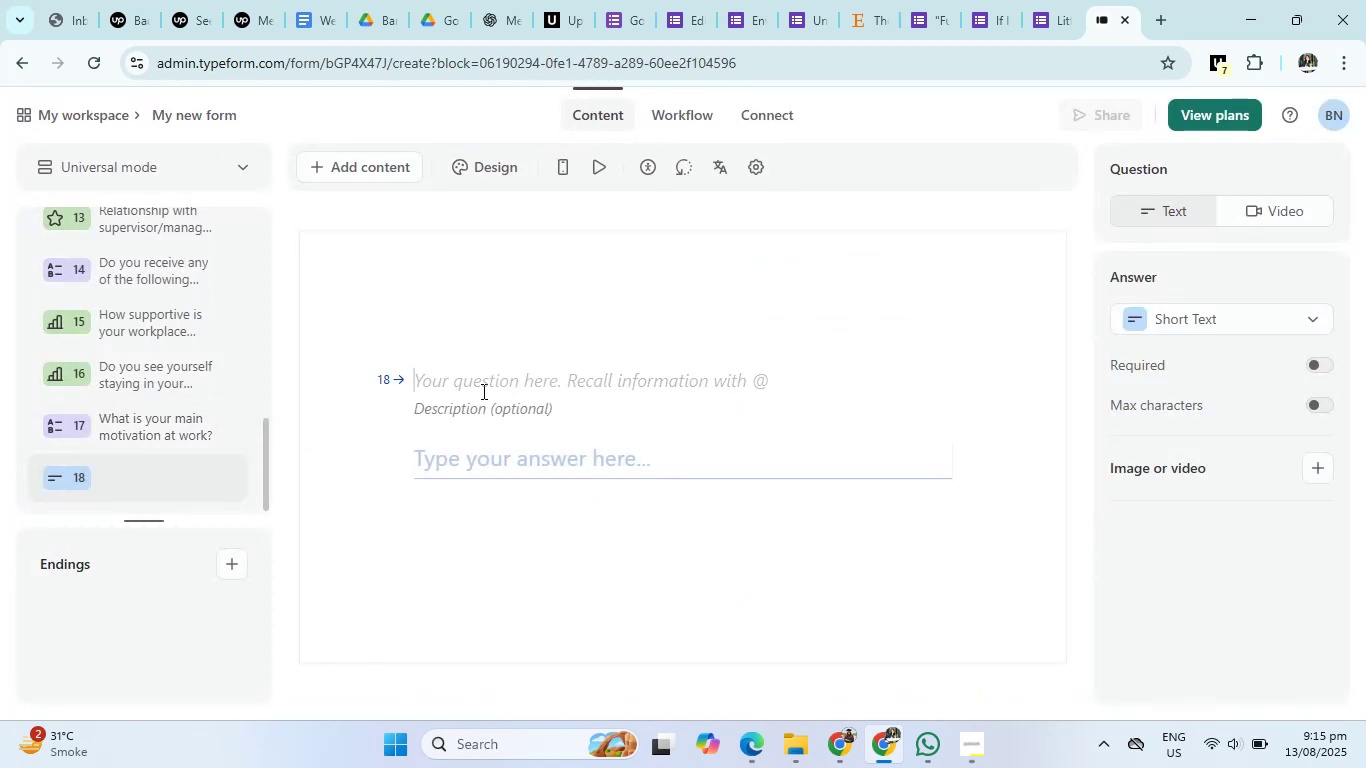 
key(Control+V)
 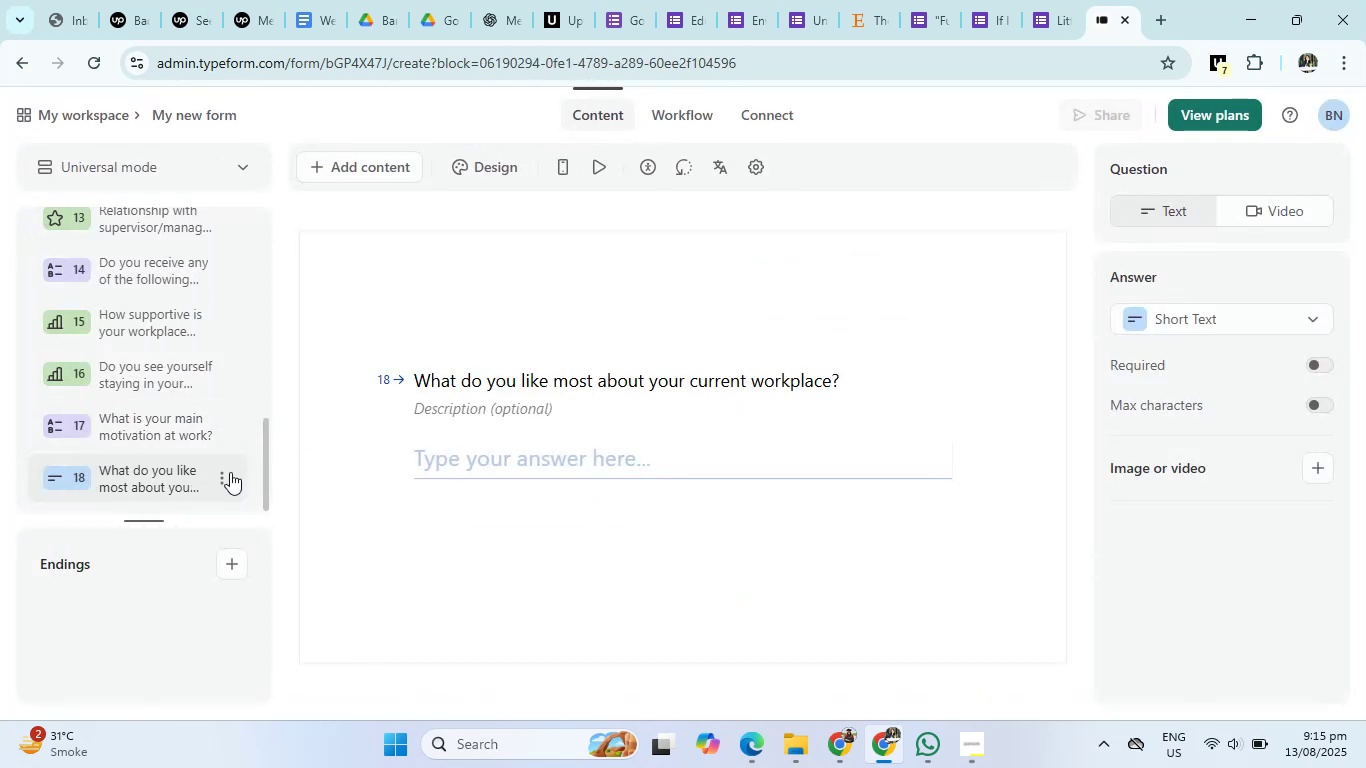 
left_click([227, 476])
 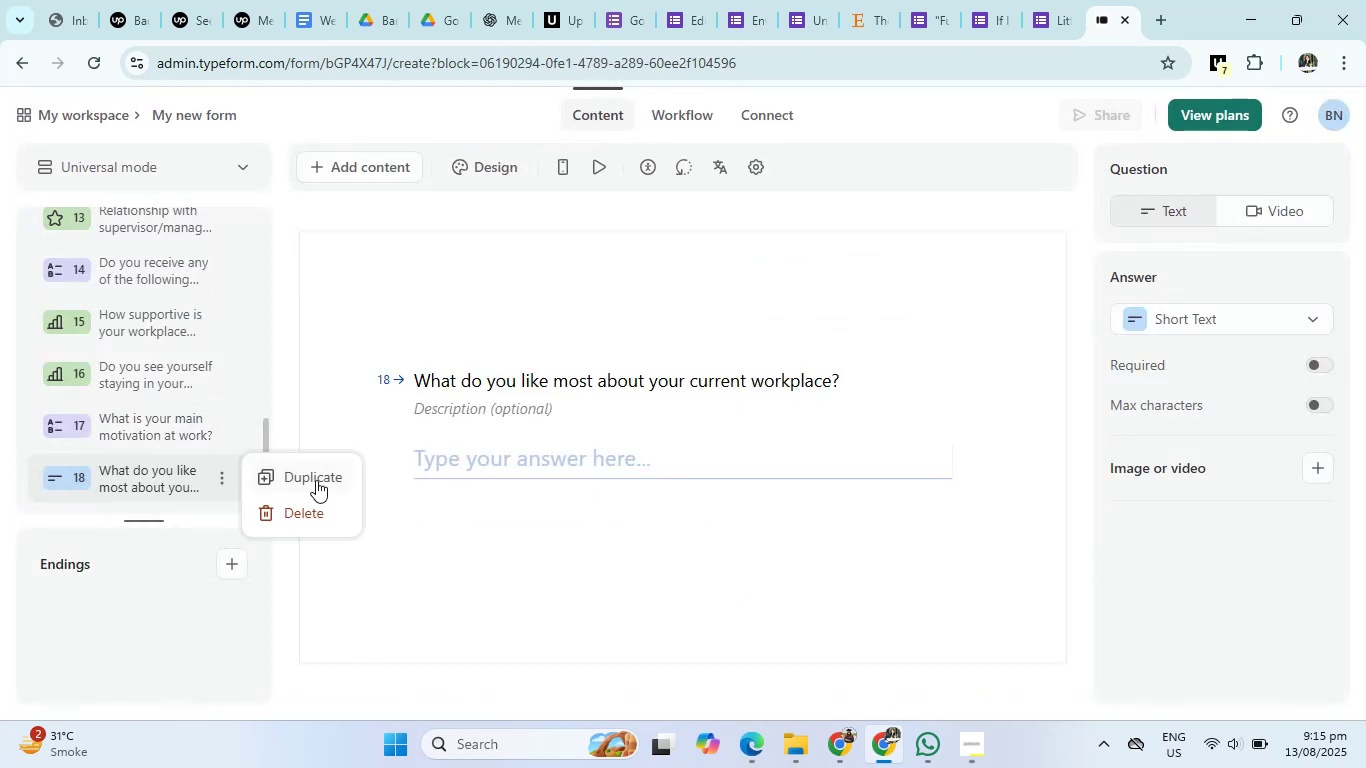 
left_click([316, 480])
 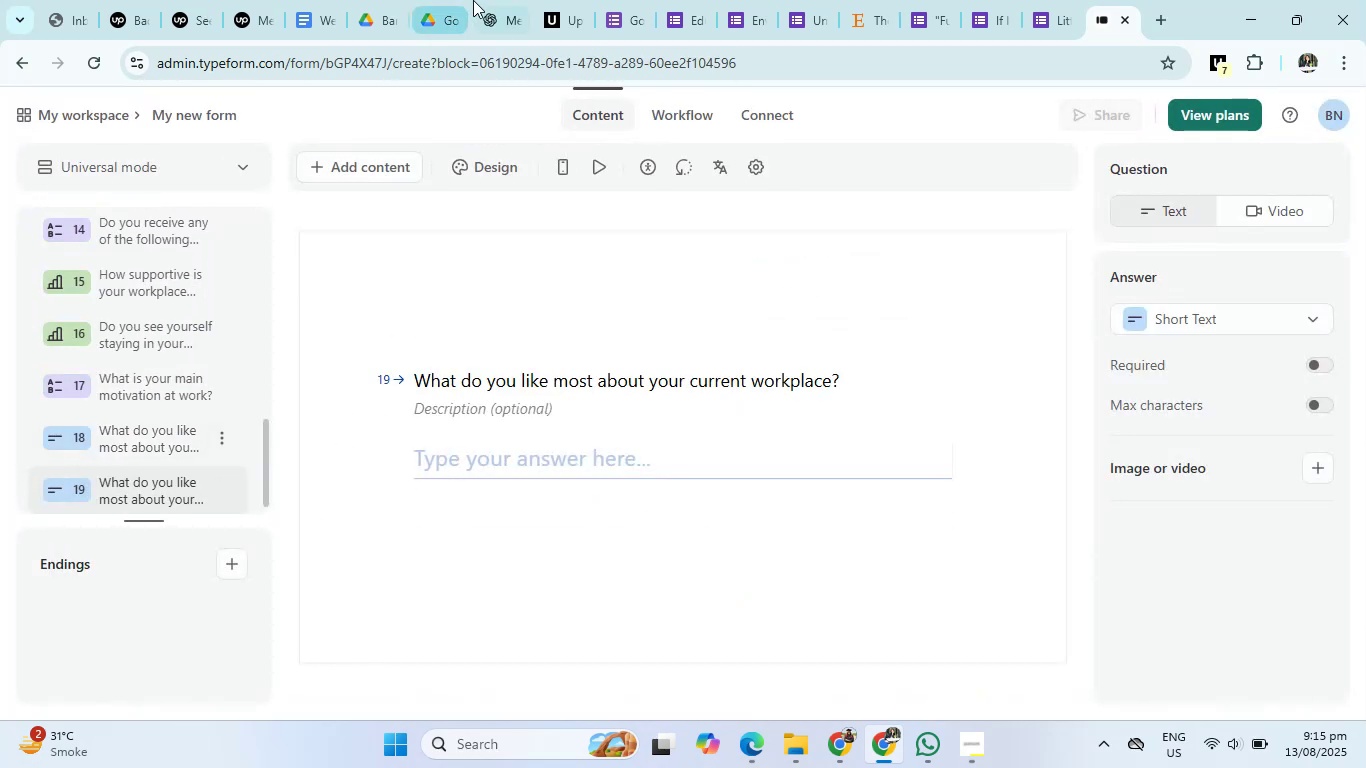 
left_click([506, 0])
 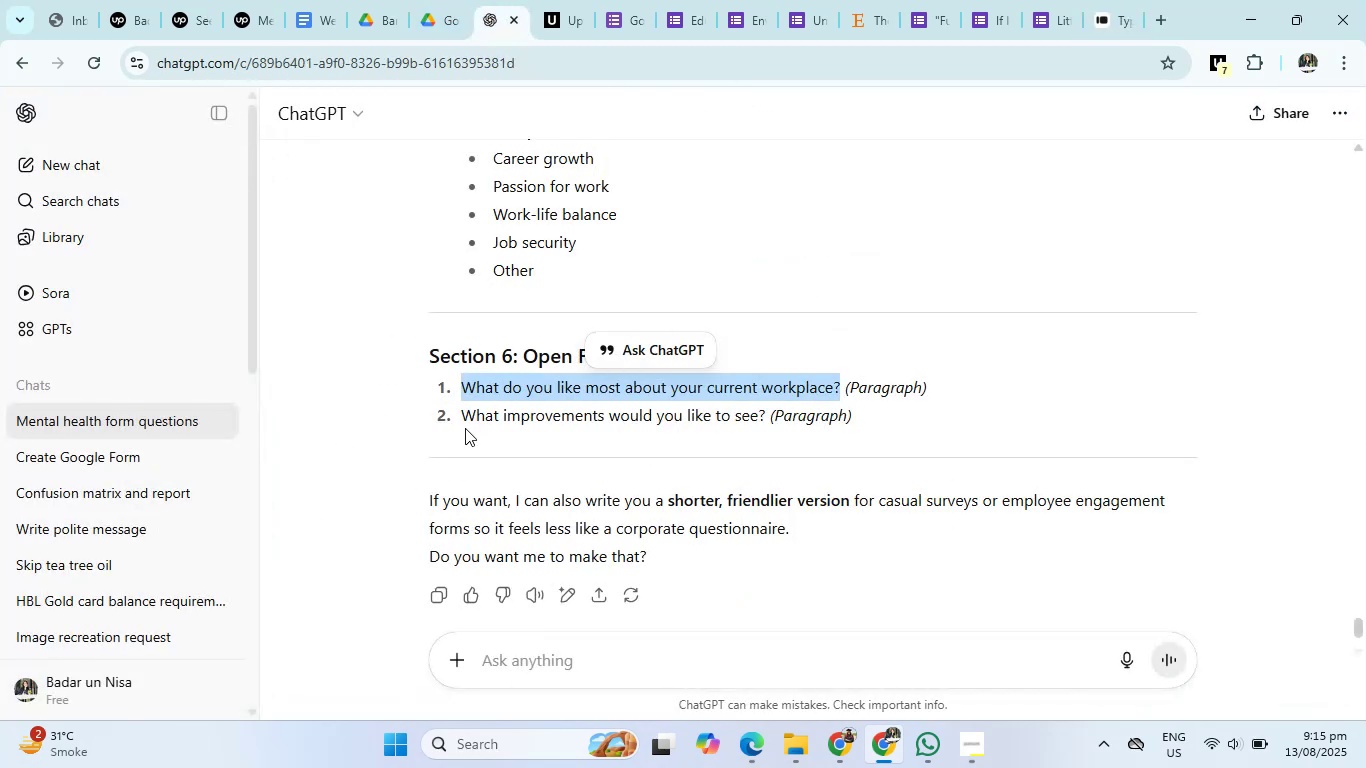 
left_click_drag(start_coordinate=[462, 416], to_coordinate=[768, 418])
 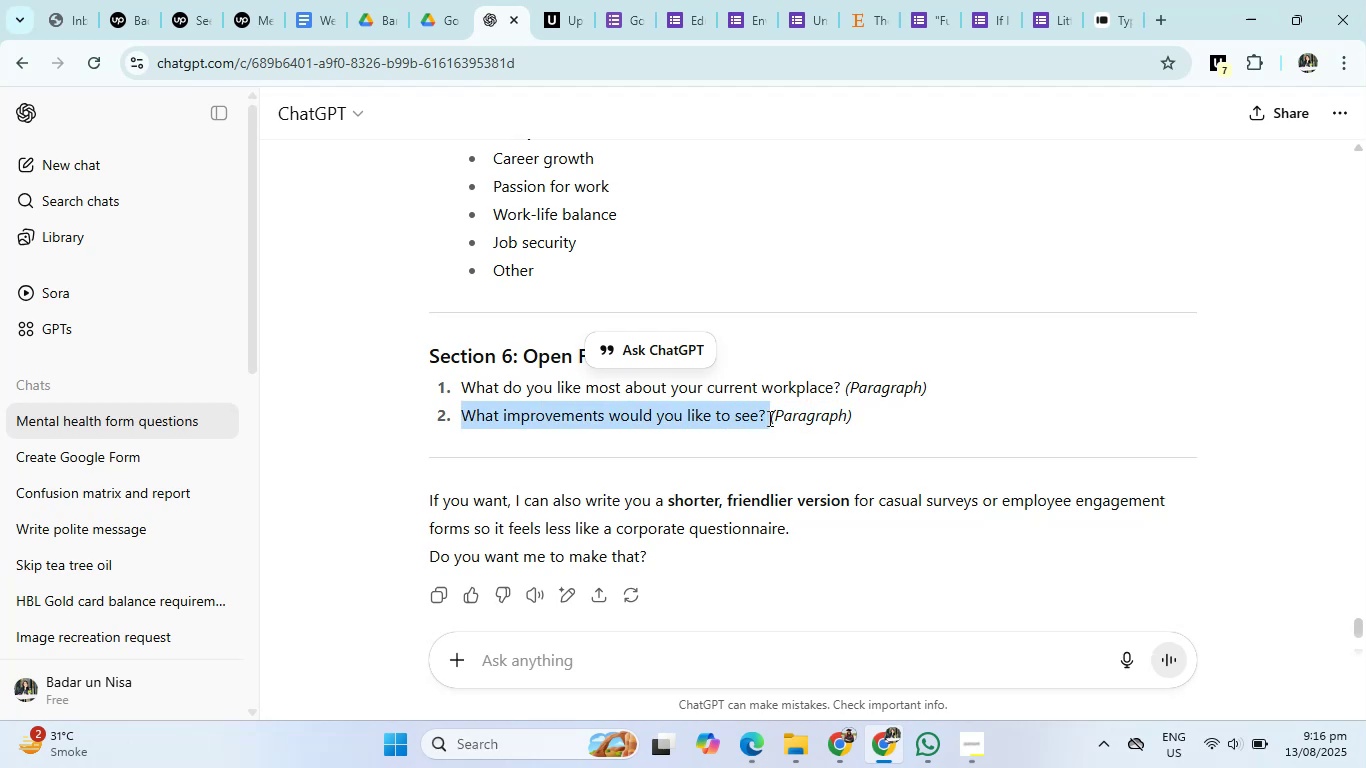 
key(Control+C)
 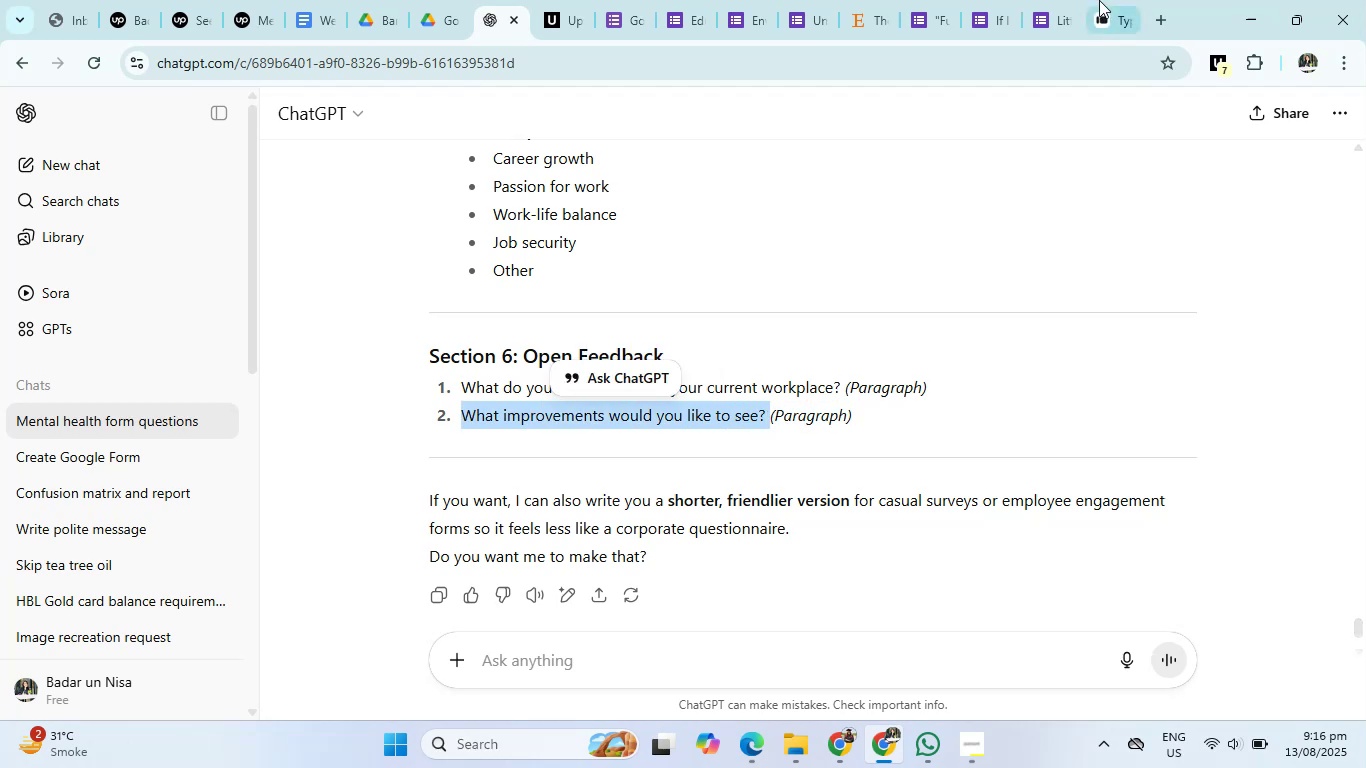 
left_click([1106, 0])
 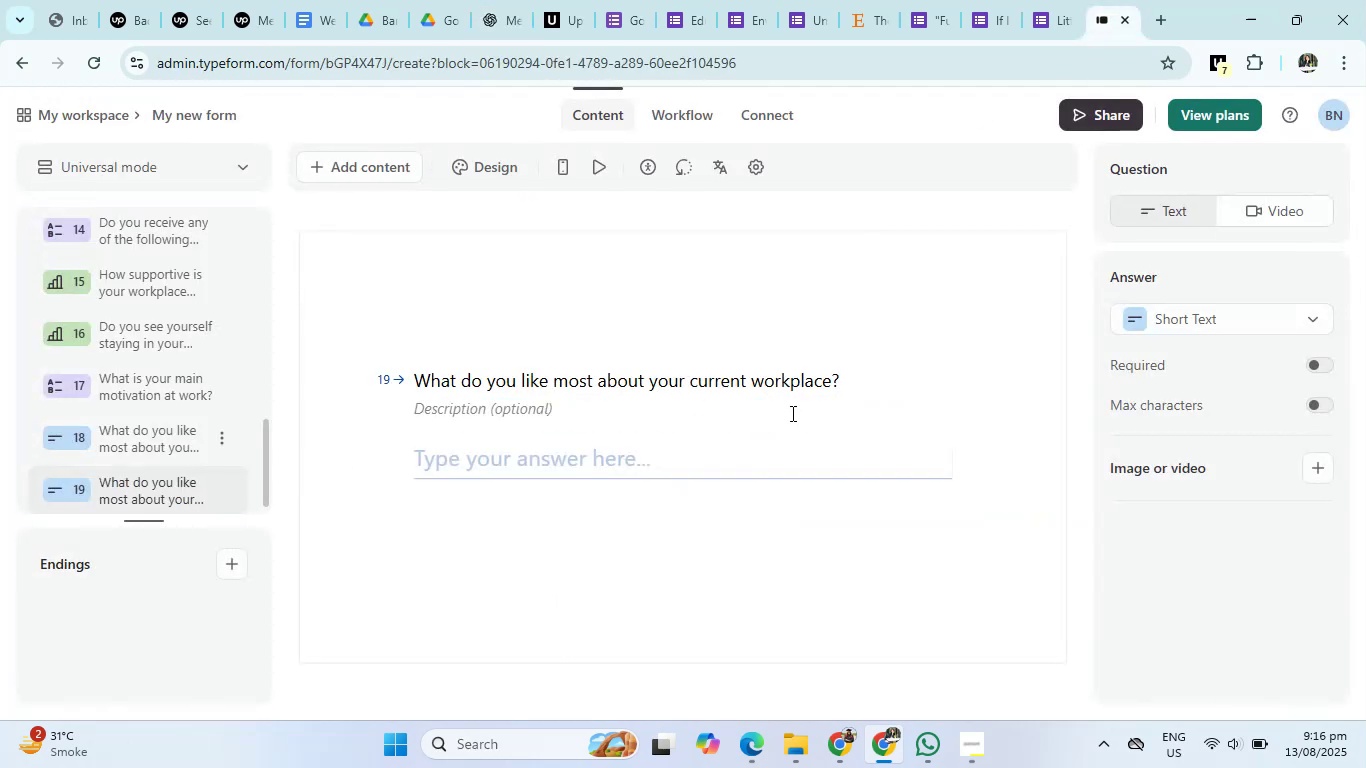 
left_click_drag(start_coordinate=[835, 381], to_coordinate=[379, 368])
 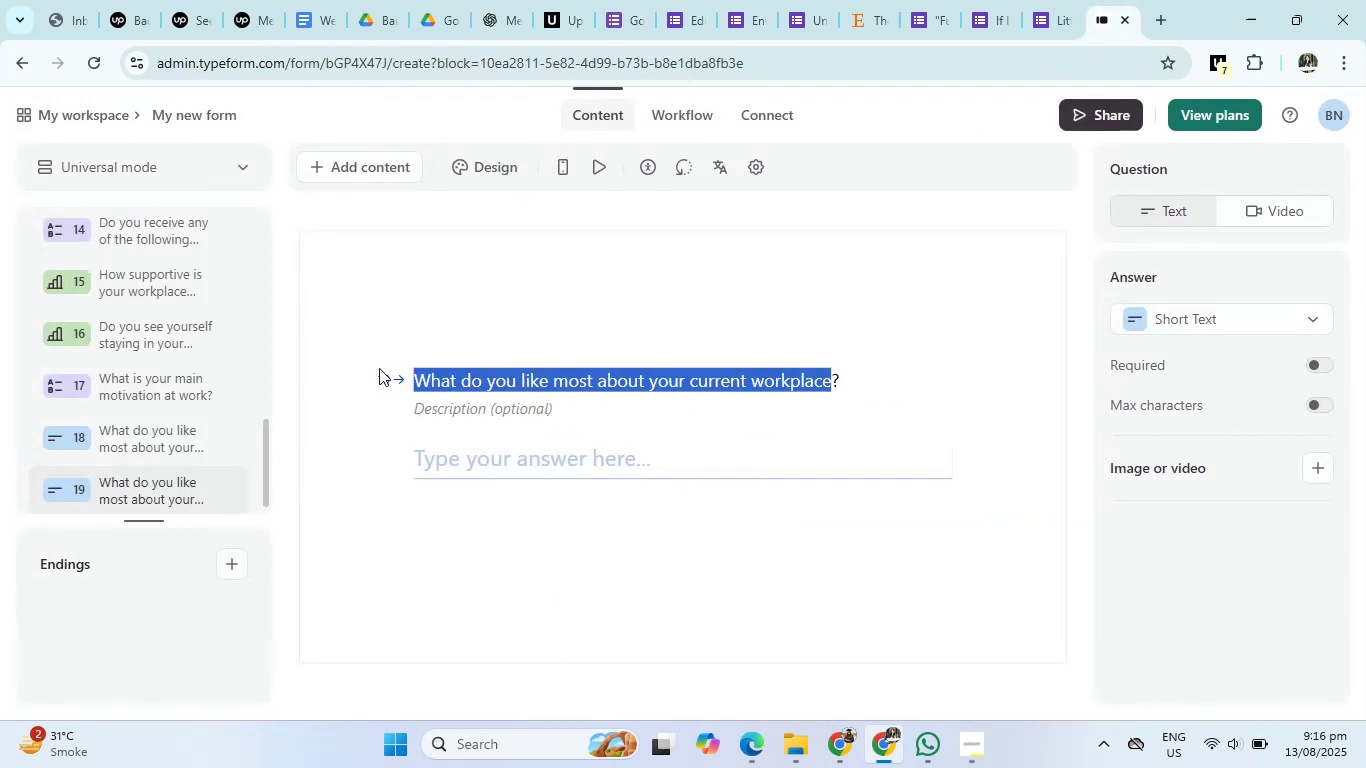 
key(Backspace)
 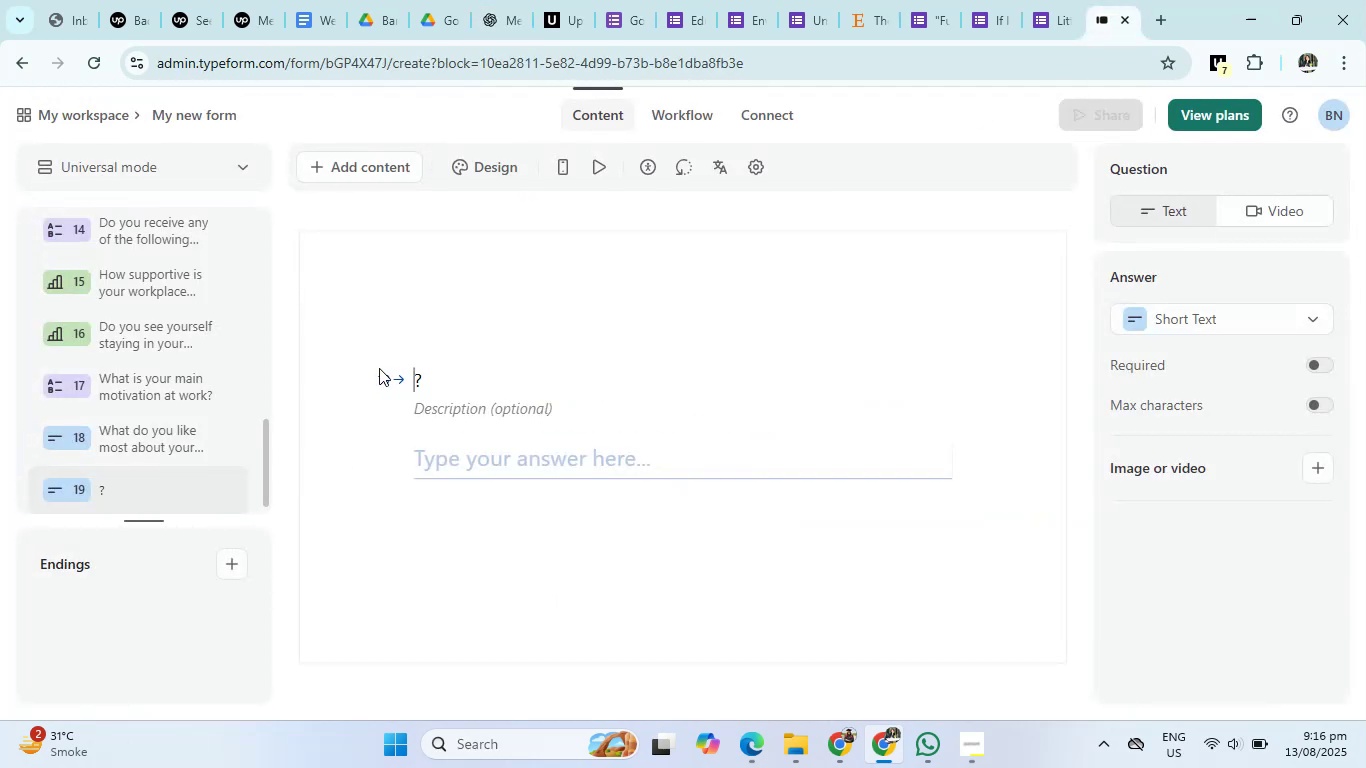 
key(ArrowRight)
 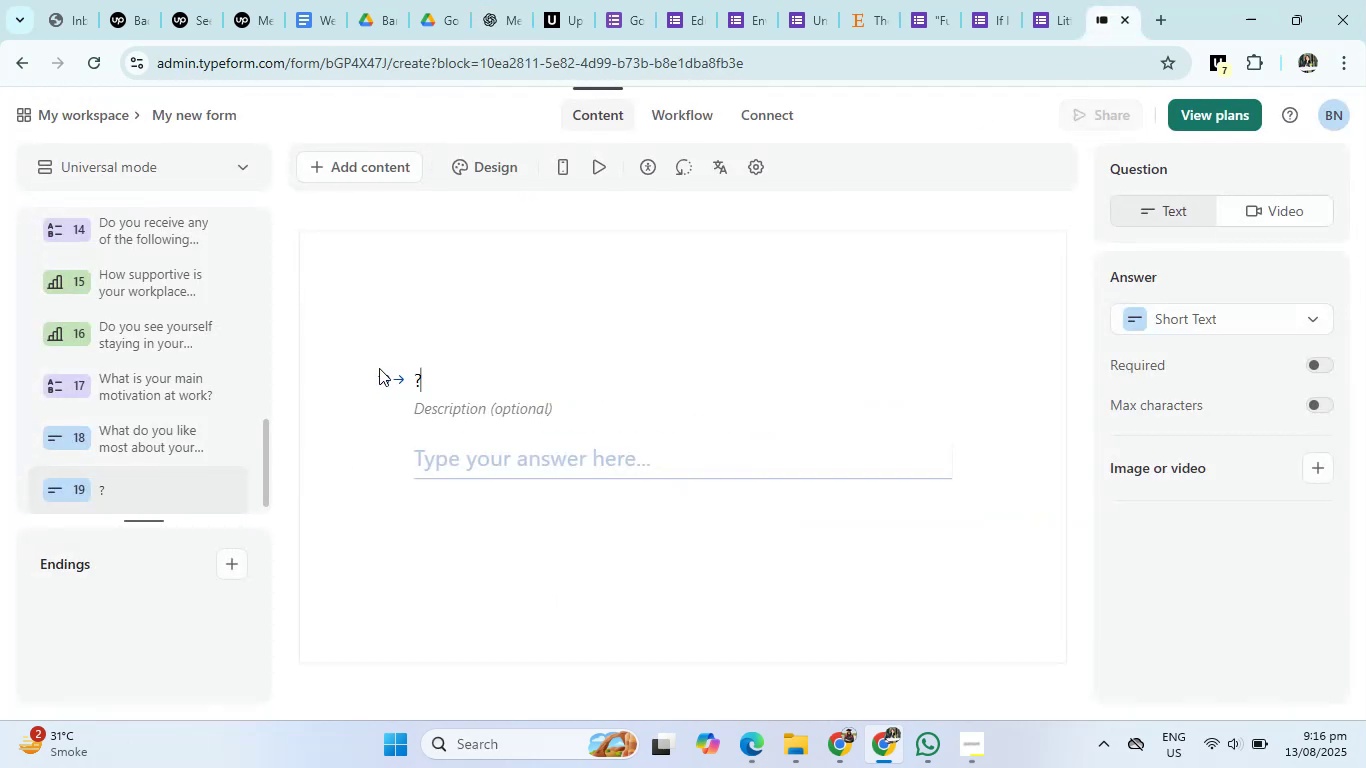 
key(Backspace)
 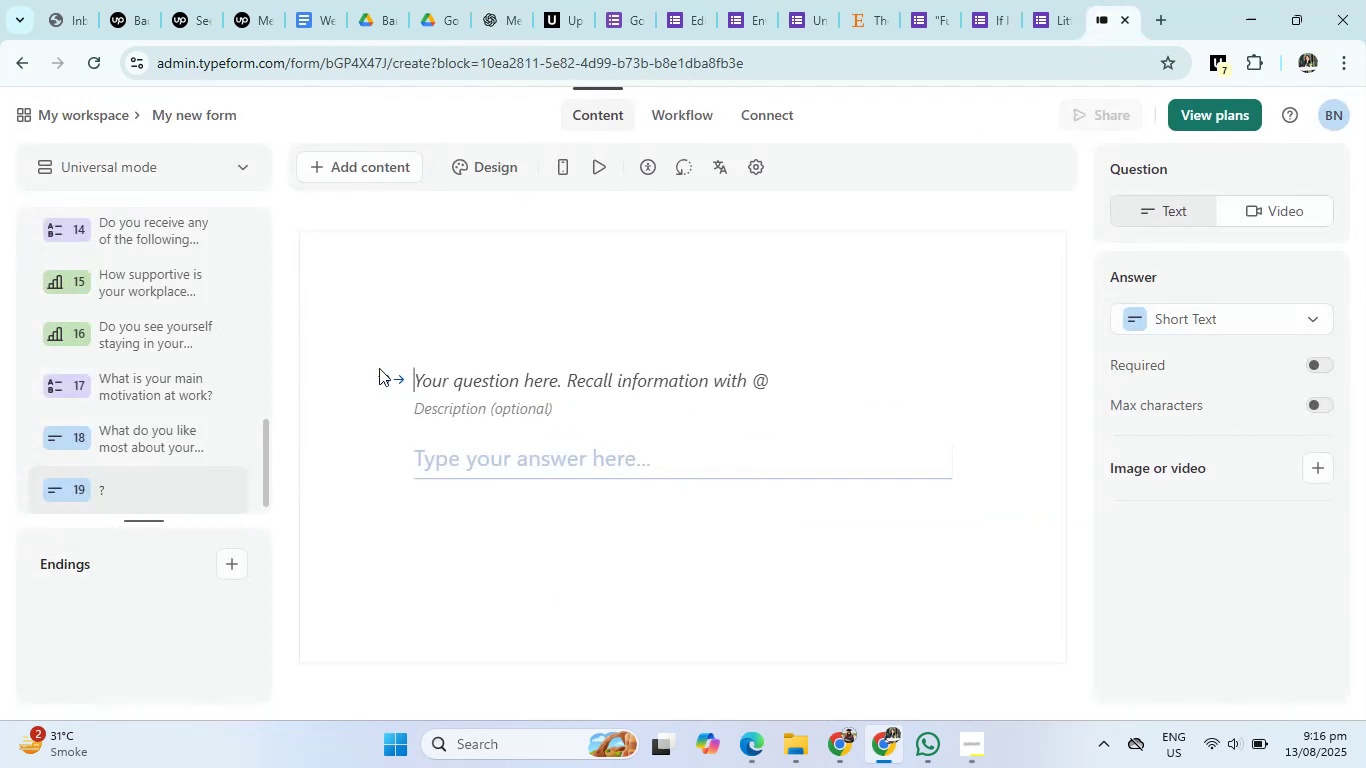 
key(Control+ControlLeft)
 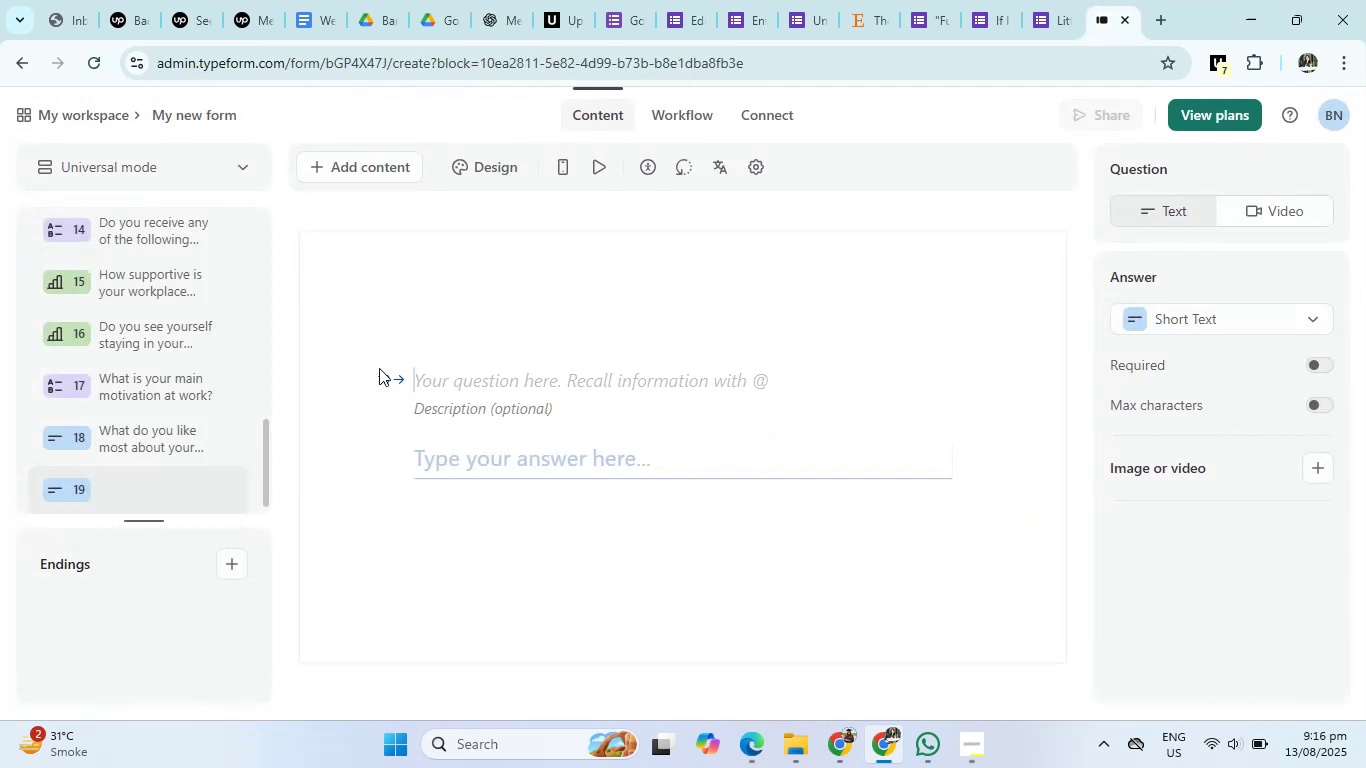 
key(Control+V)
 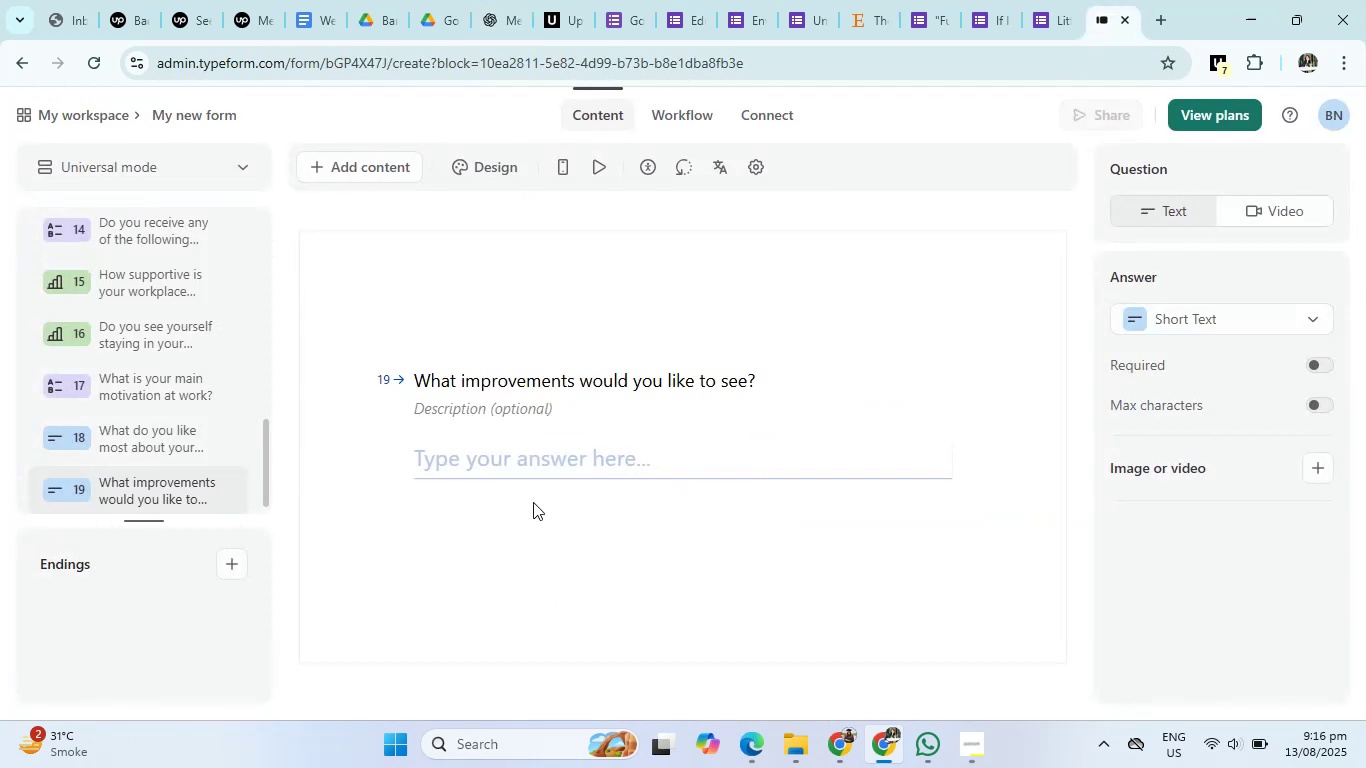 
left_click([918, 568])
 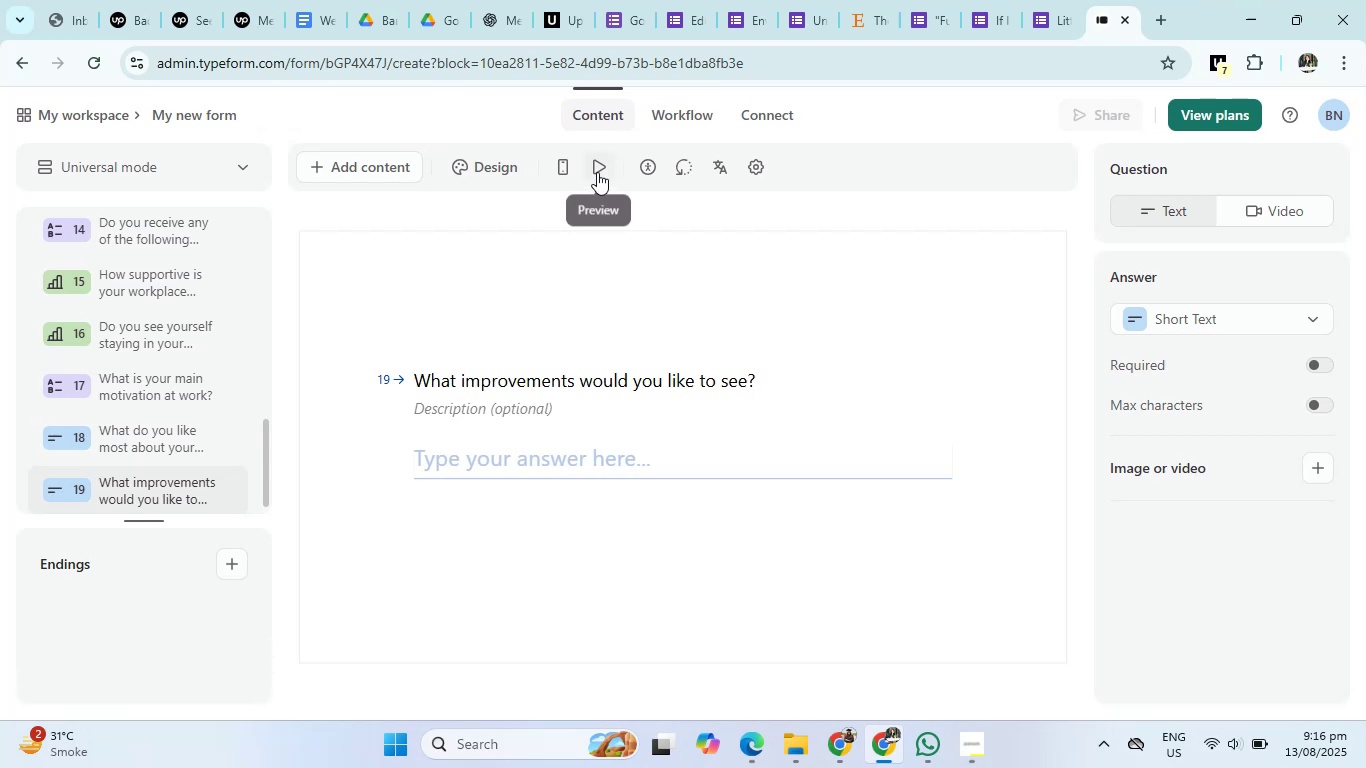 
left_click([597, 172])
 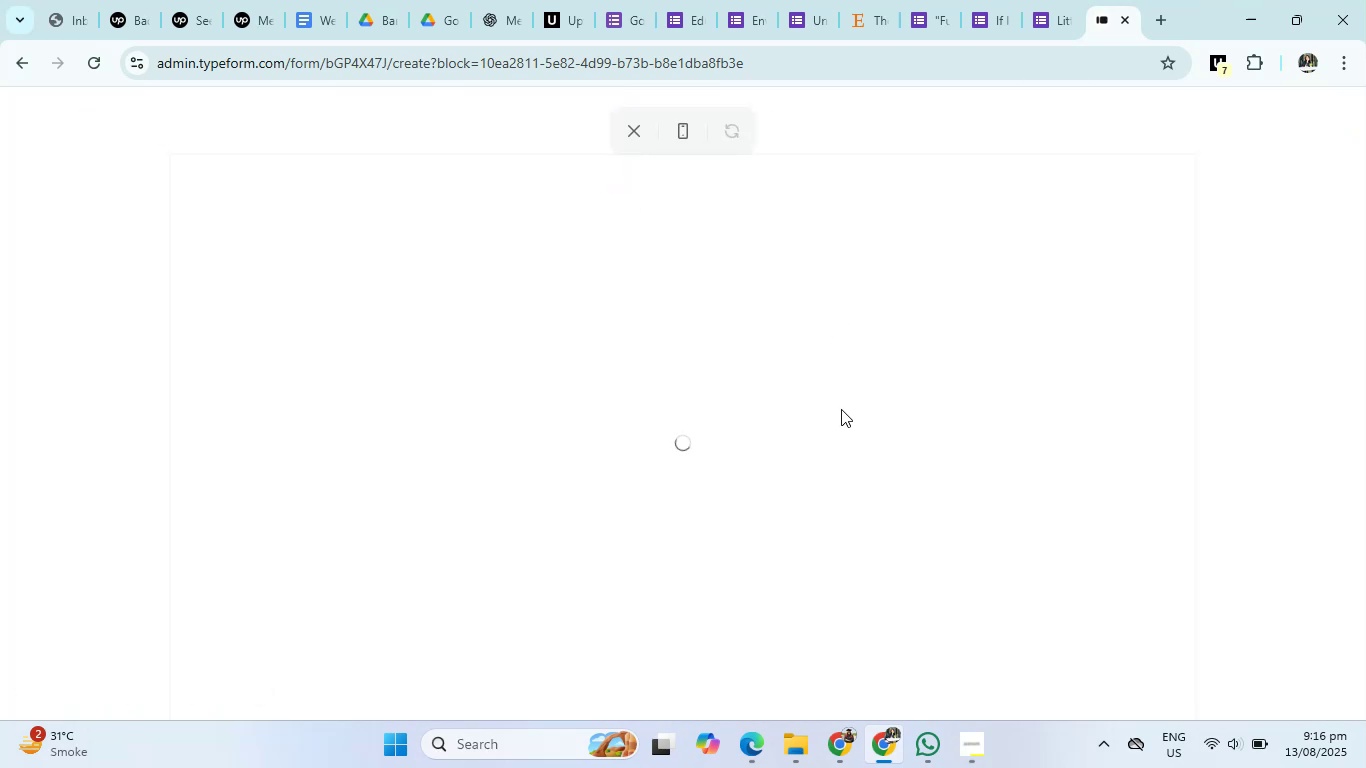 
wait(10.24)
 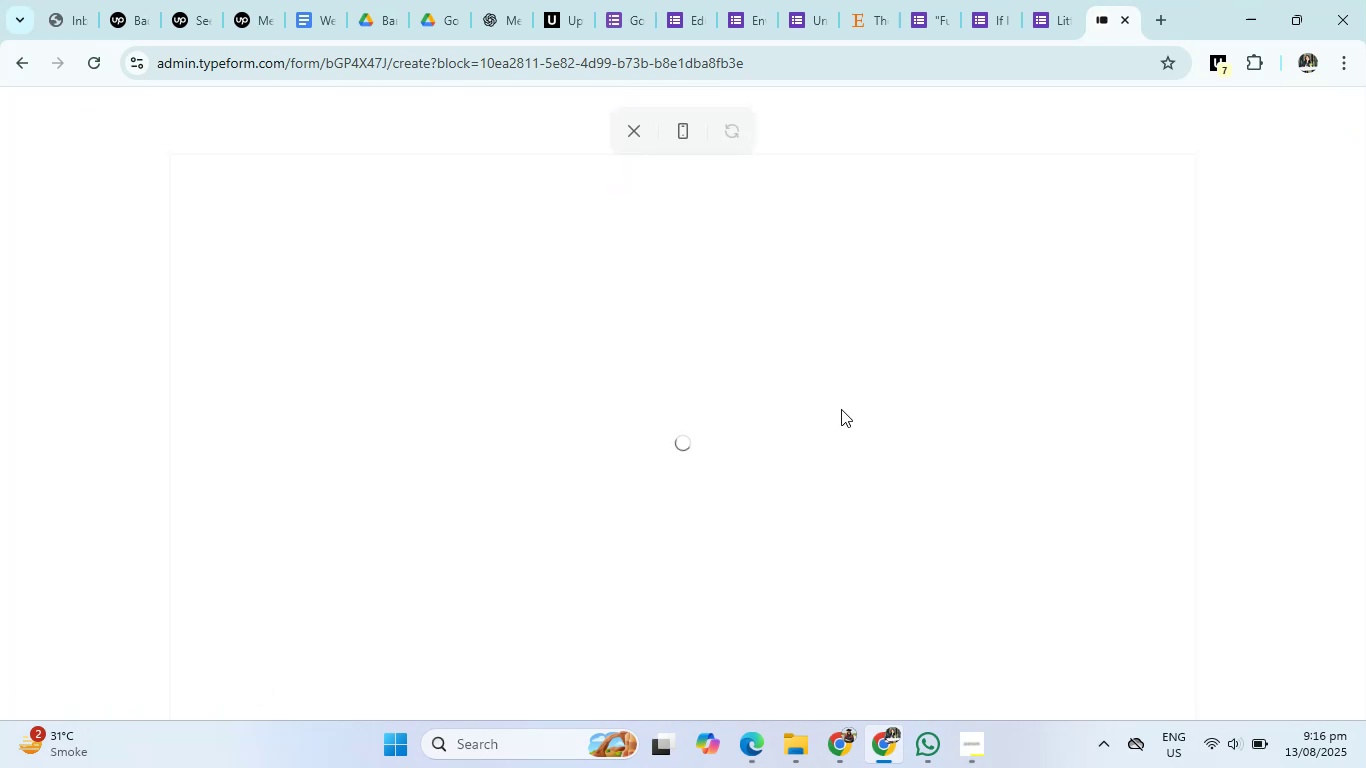 
key(VolumeDown)
 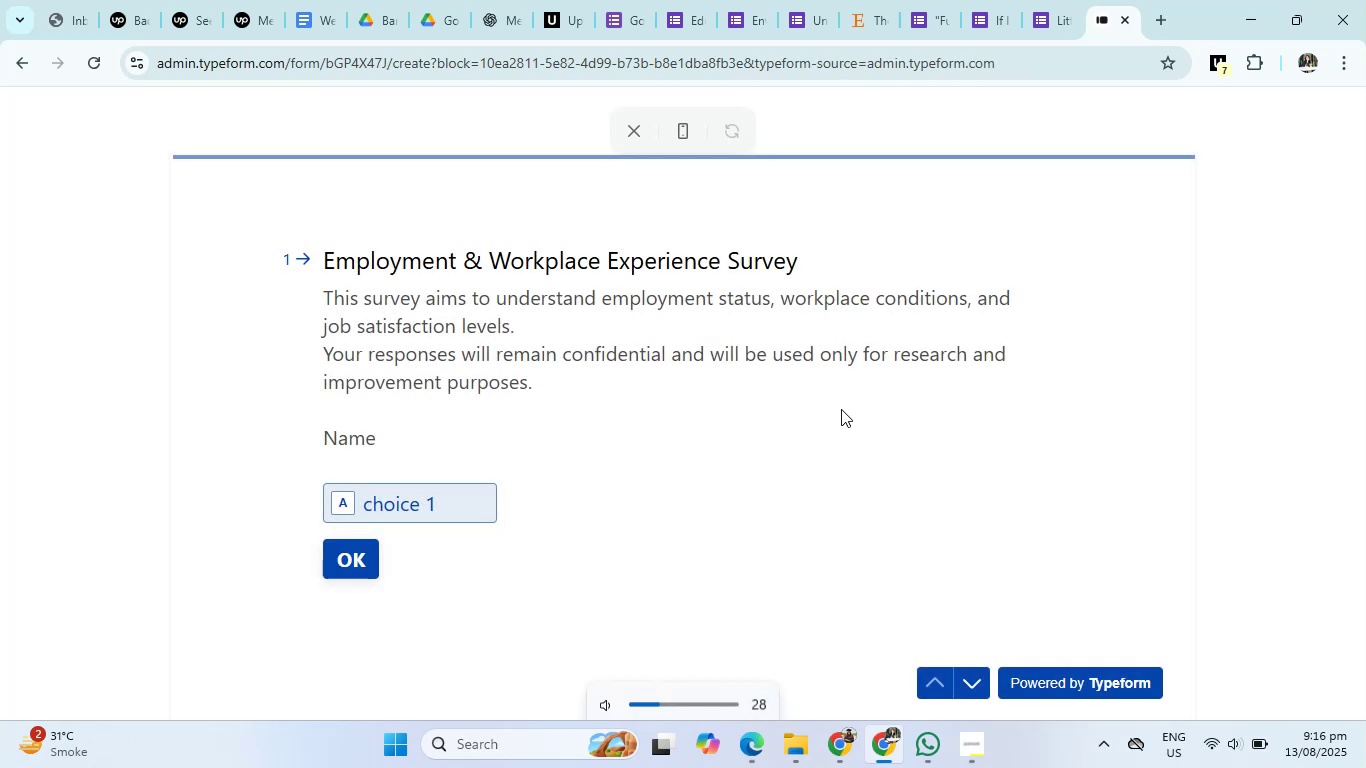 
key(VolumeDown)
 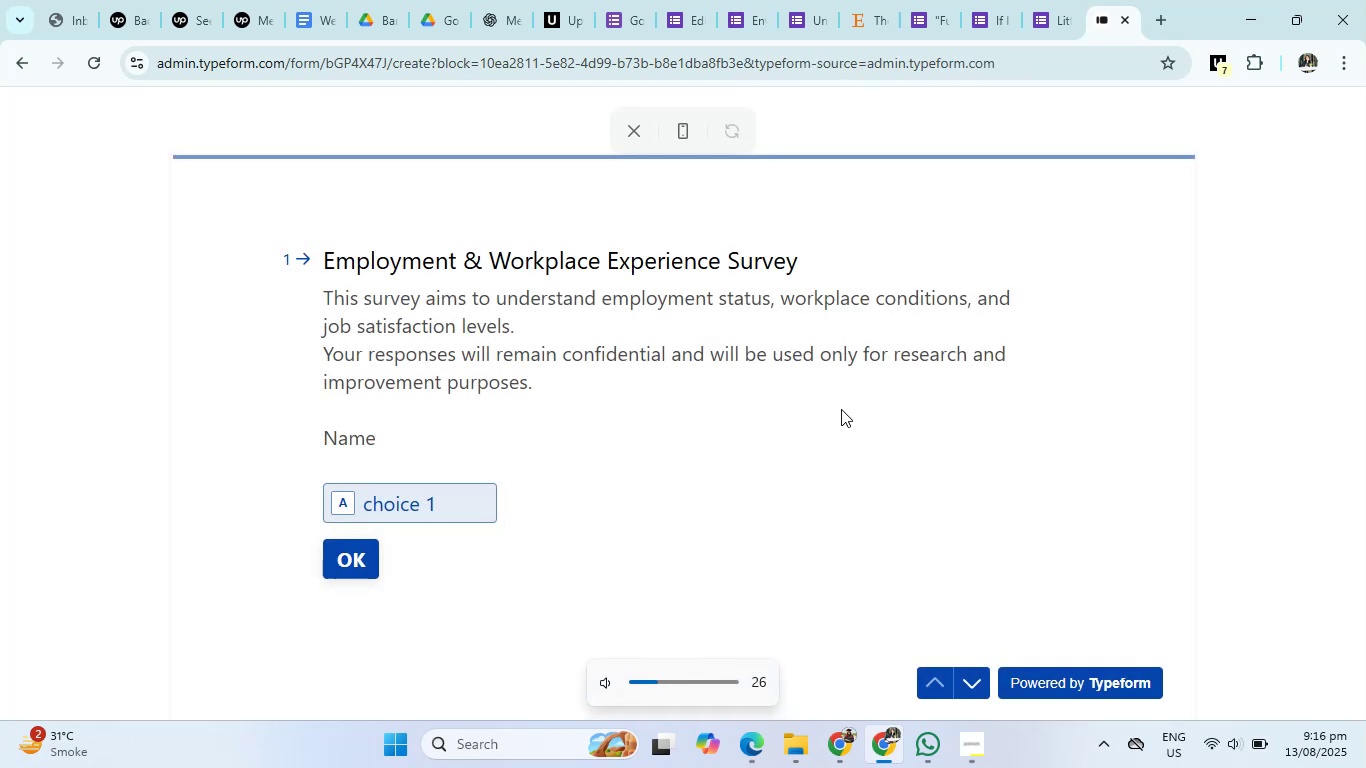 
scroll: coordinate [841, 409], scroll_direction: down, amount: 3.0
 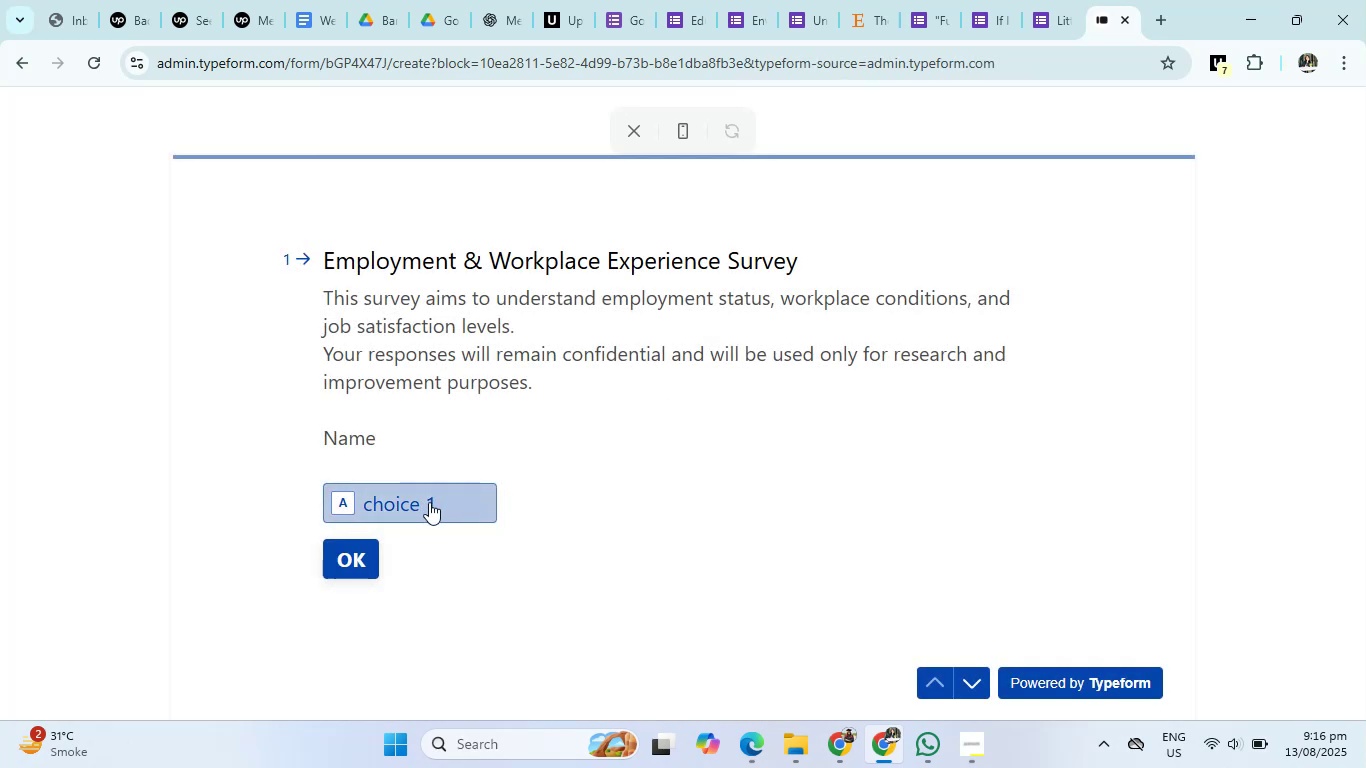 
left_click([429, 502])
 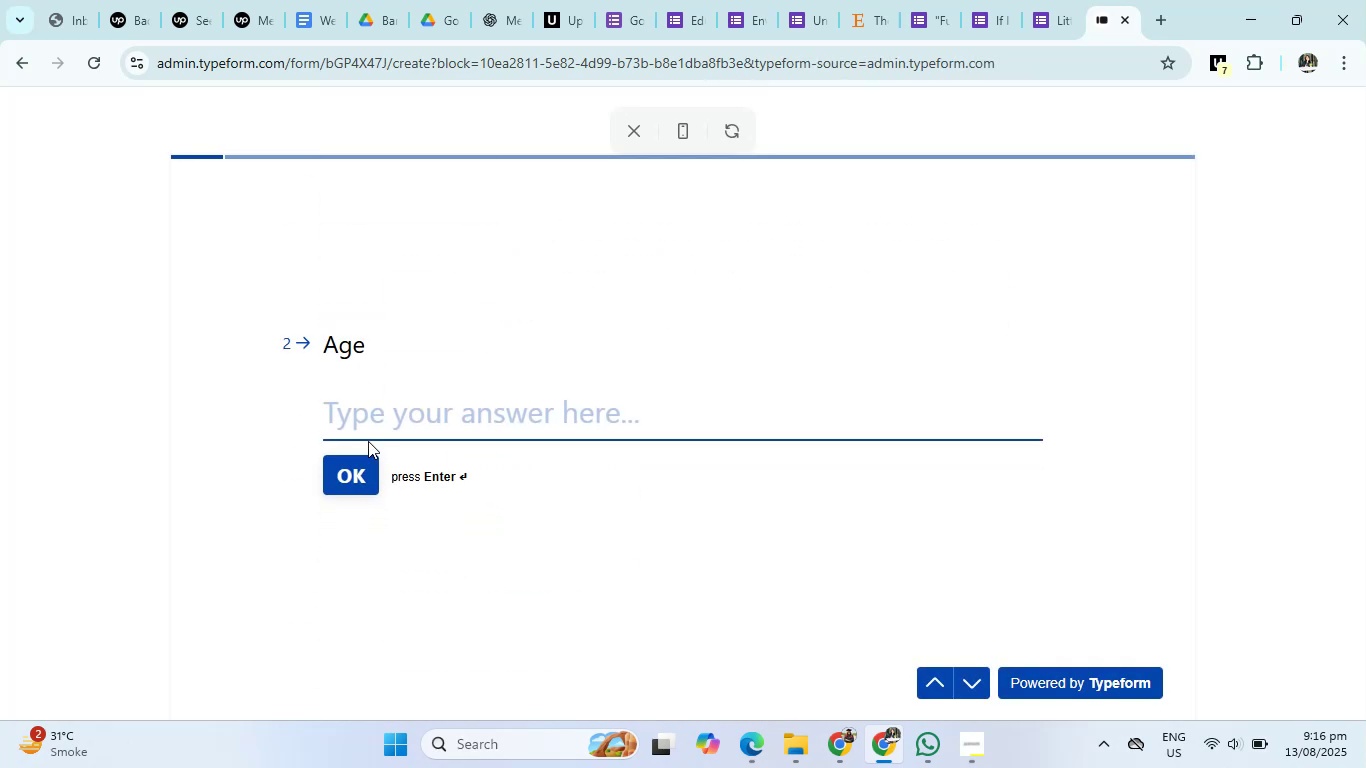 
left_click([362, 470])
 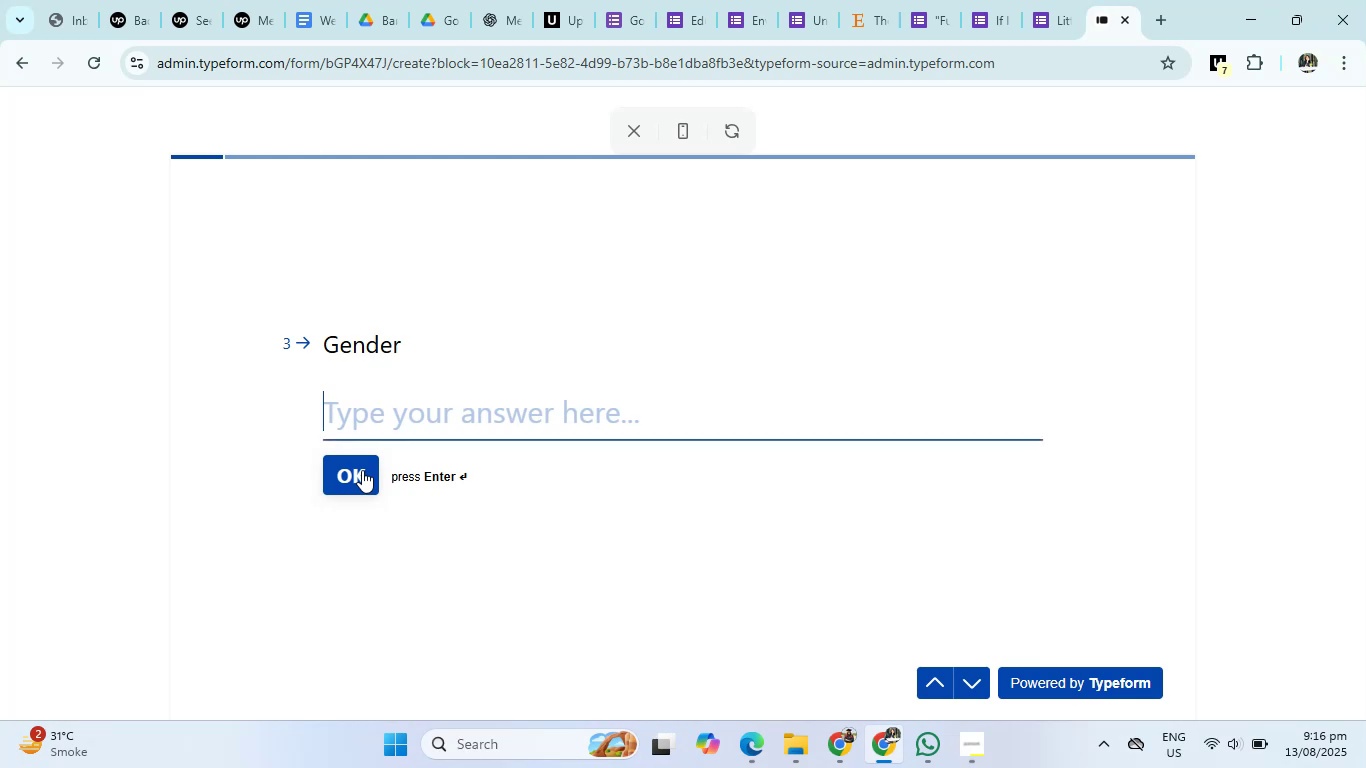 
left_click([361, 476])
 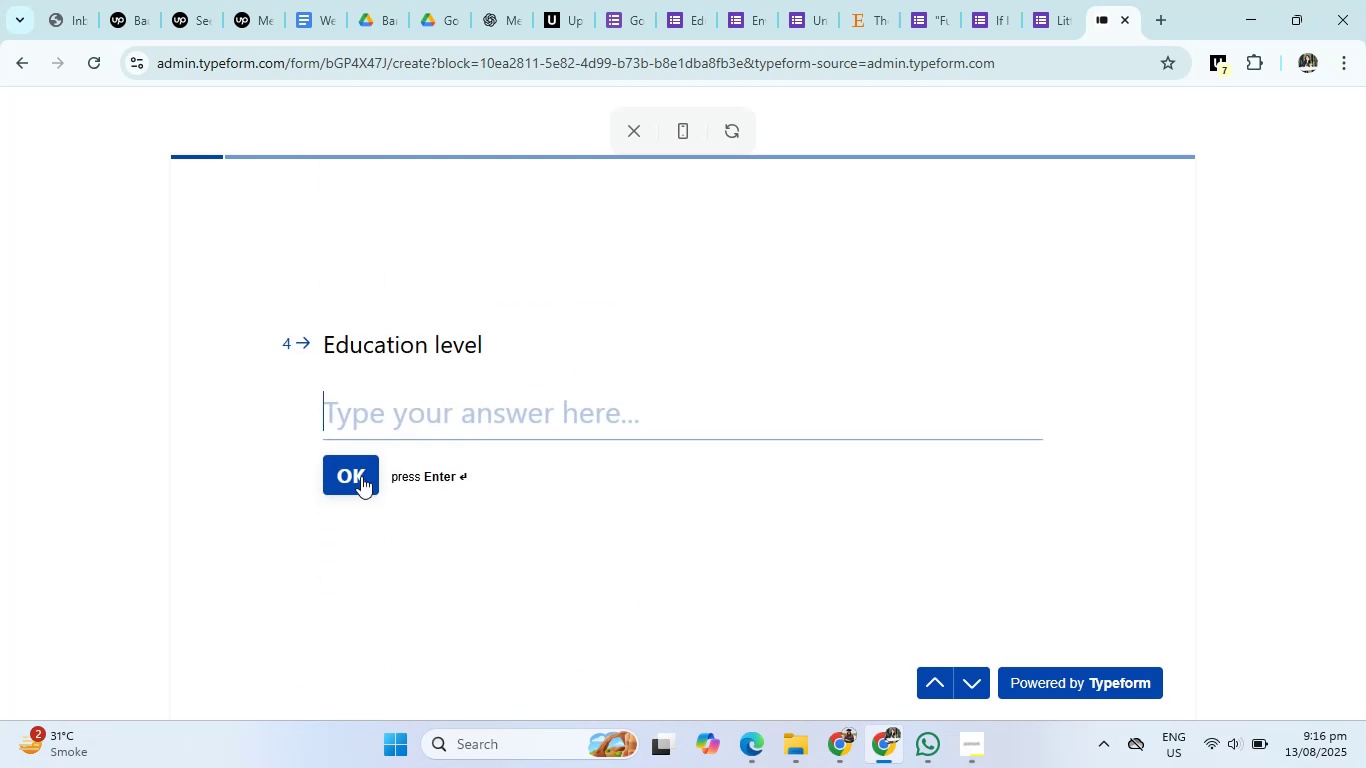 
left_click([361, 476])
 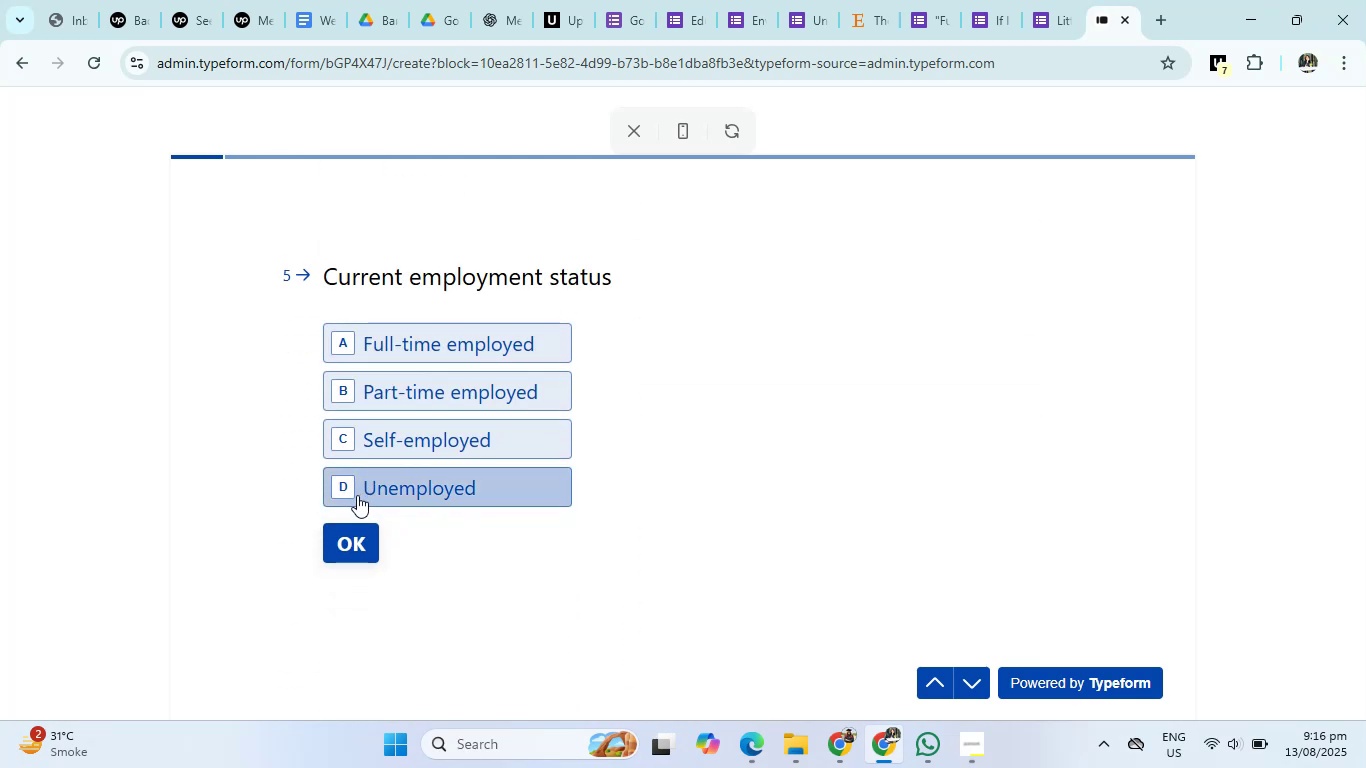 
left_click([357, 496])
 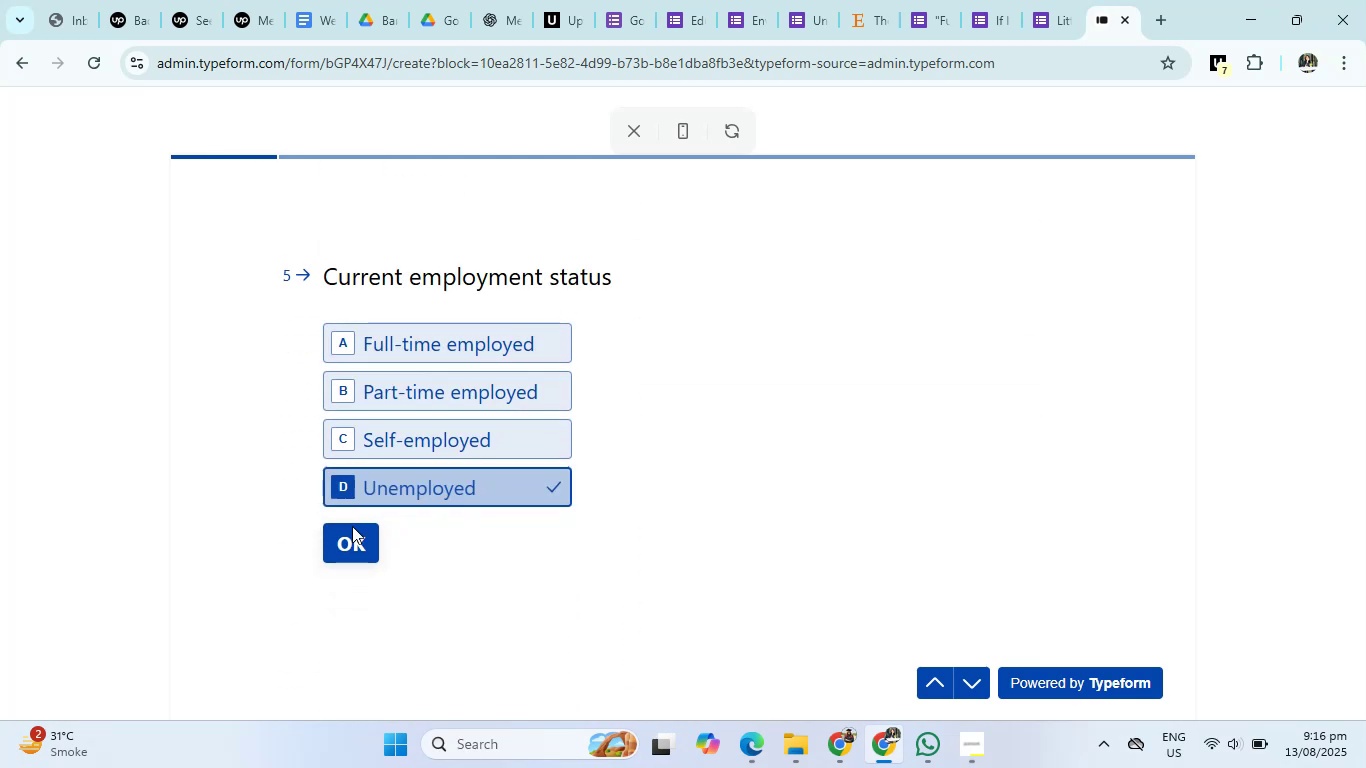 
left_click([351, 535])
 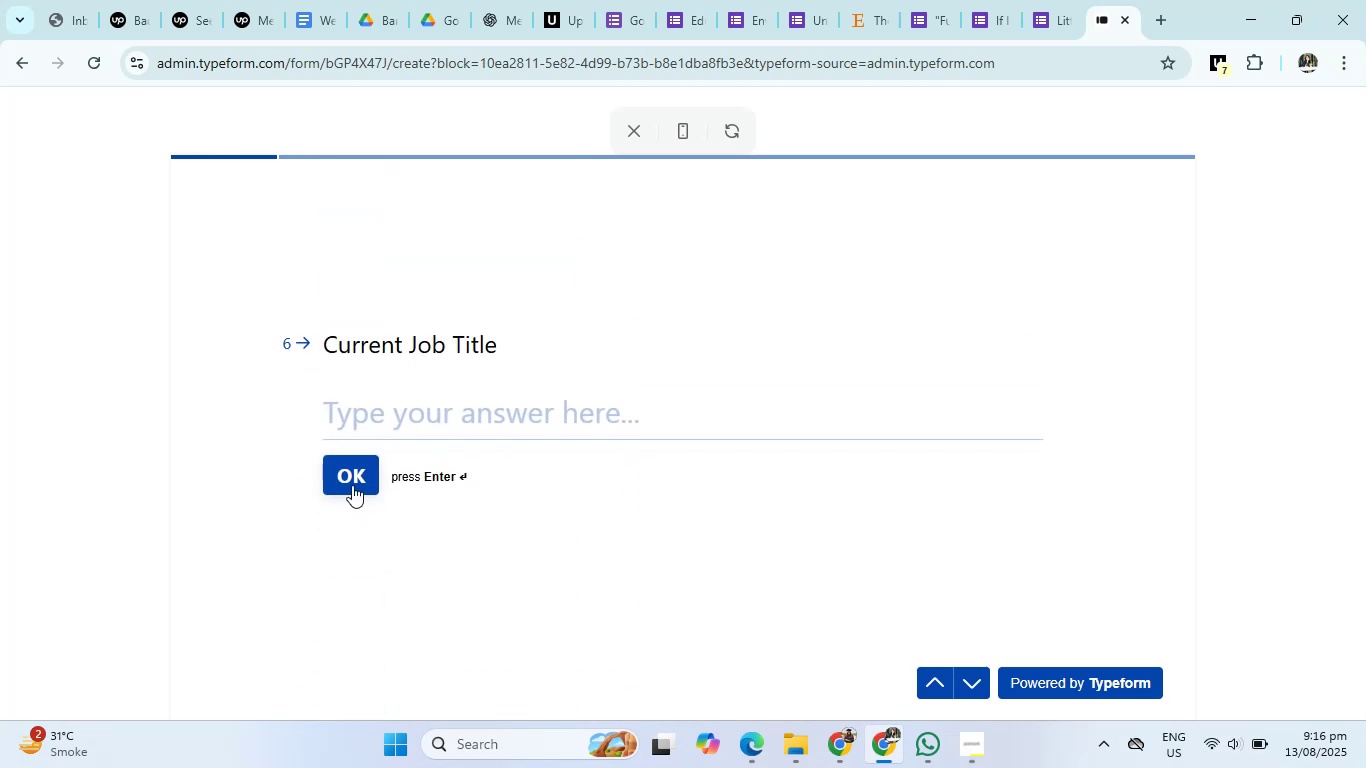 
left_click([352, 474])
 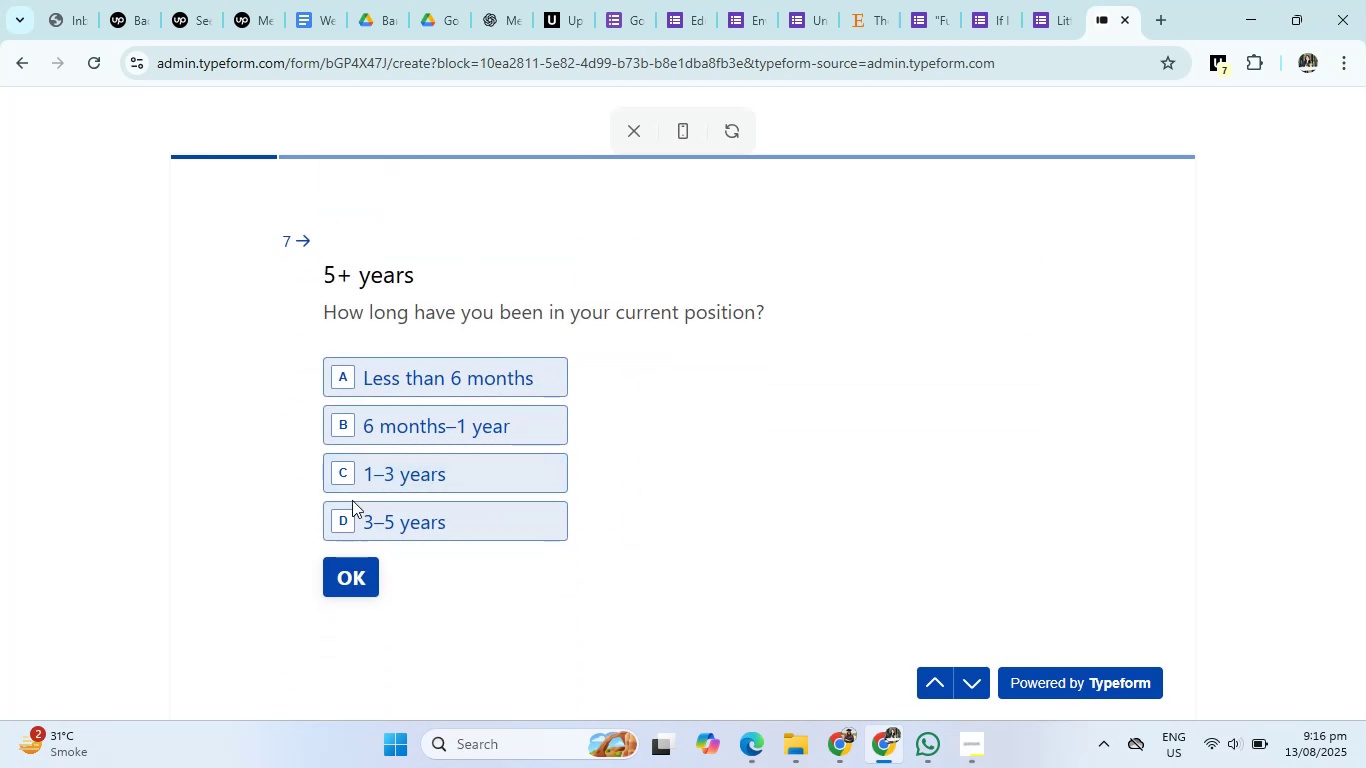 
left_click([345, 572])
 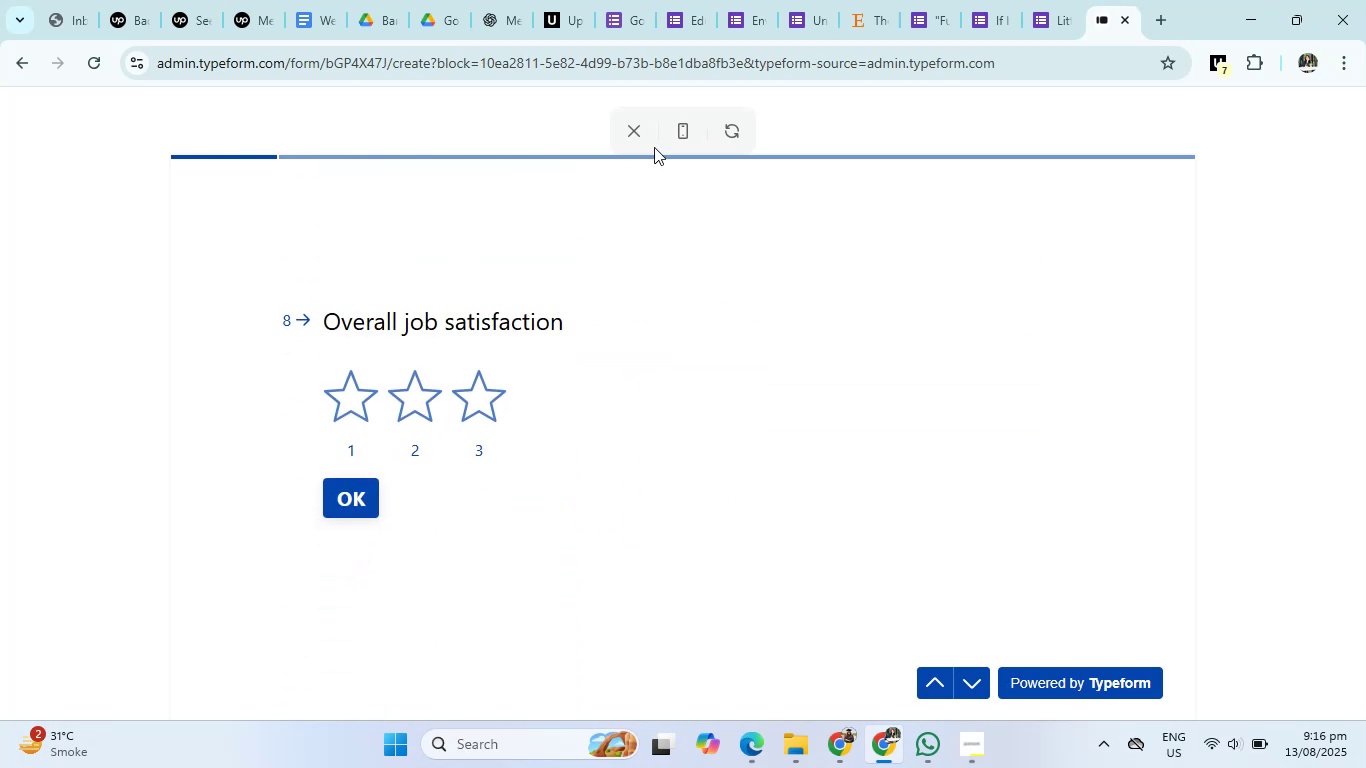 
left_click([636, 133])
 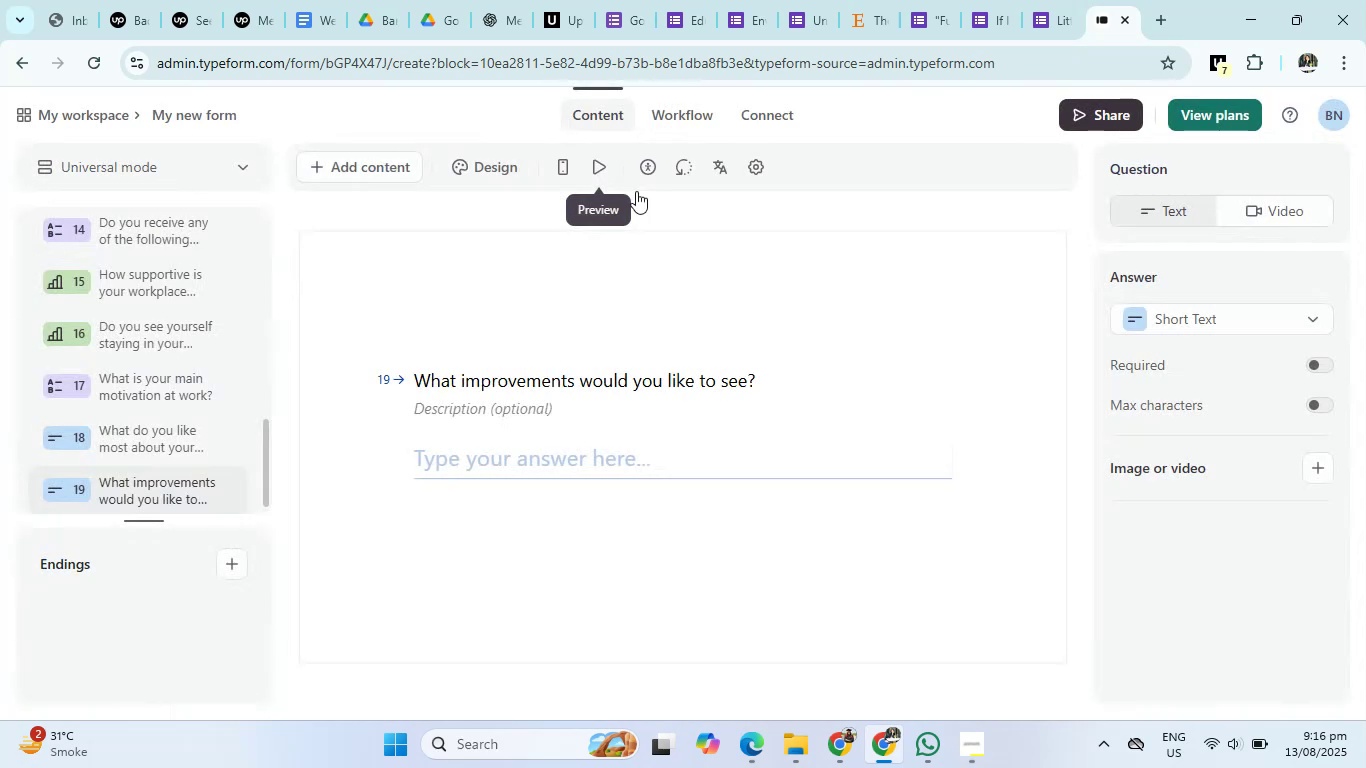 
scroll: coordinate [167, 370], scroll_direction: up, amount: 17.0
 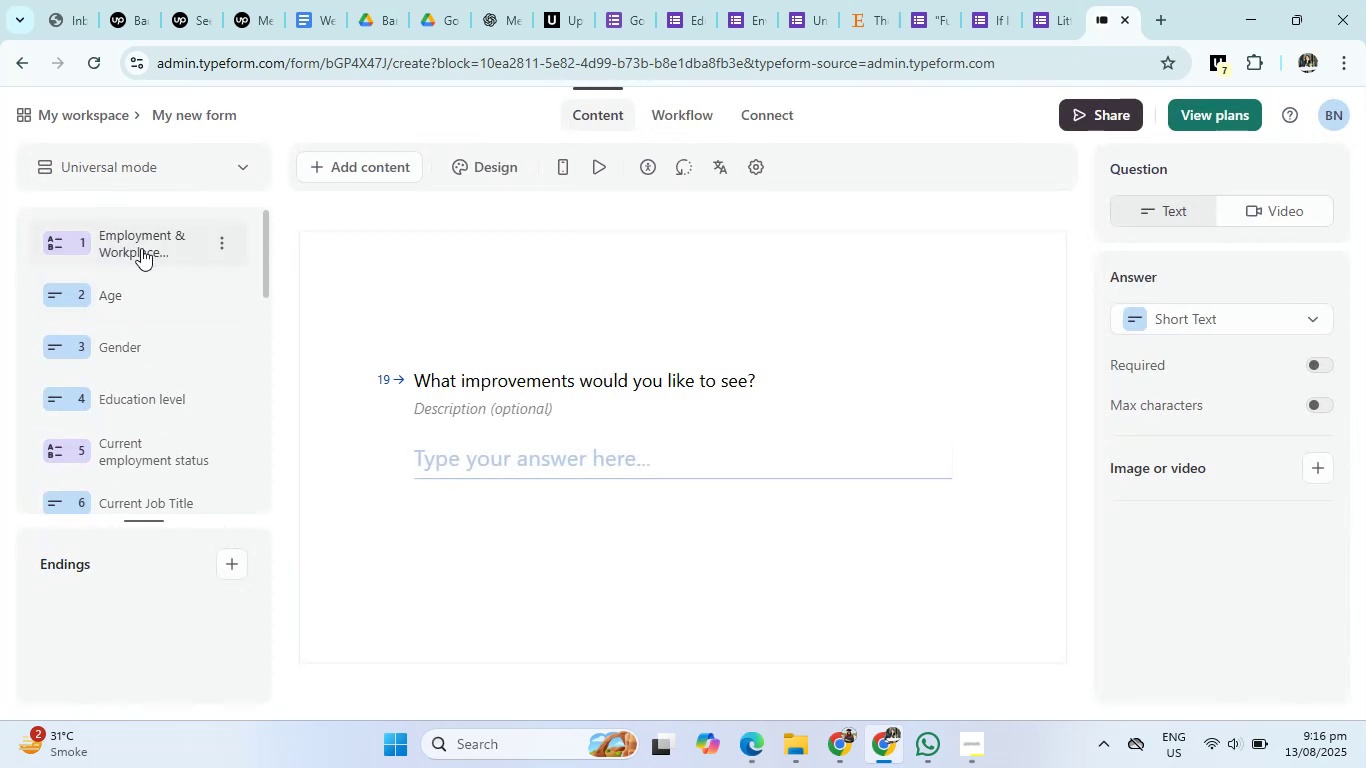 
left_click([141, 248])
 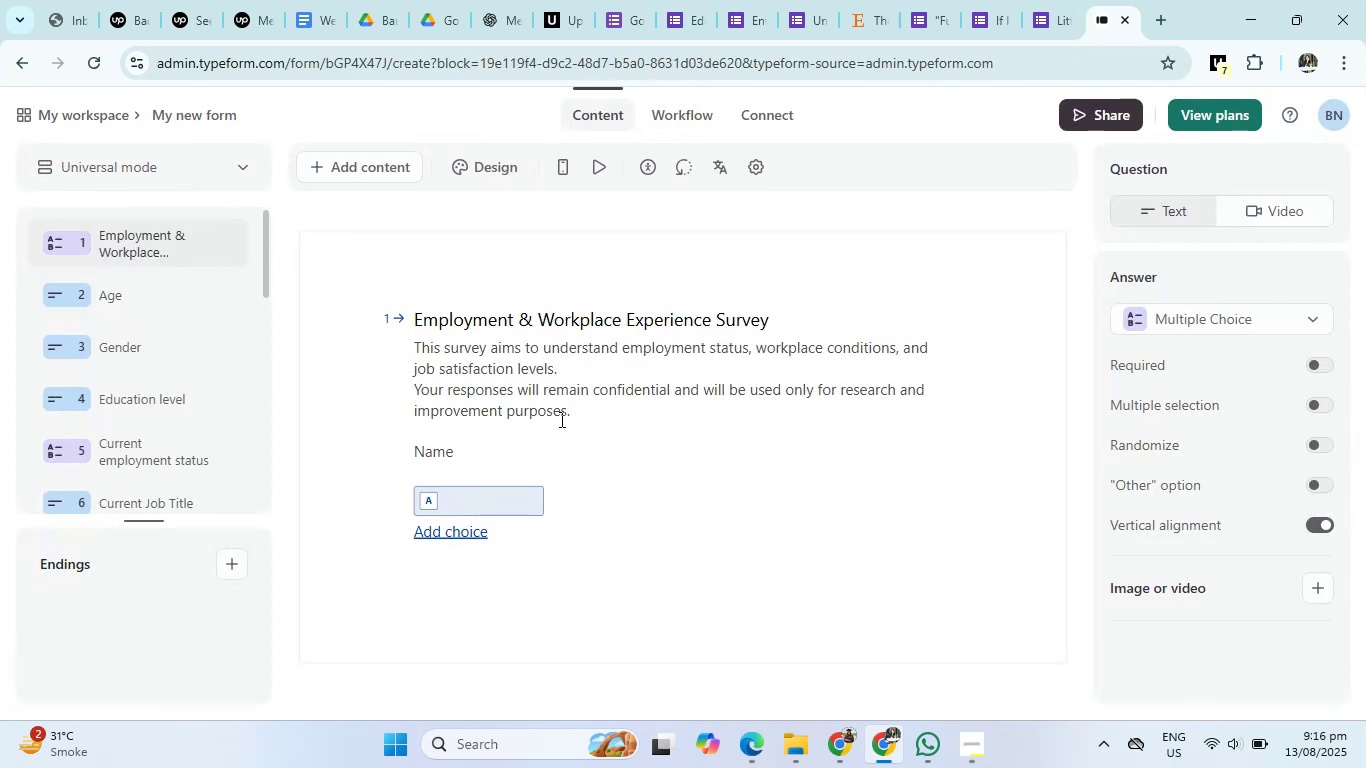 
wait(5.51)
 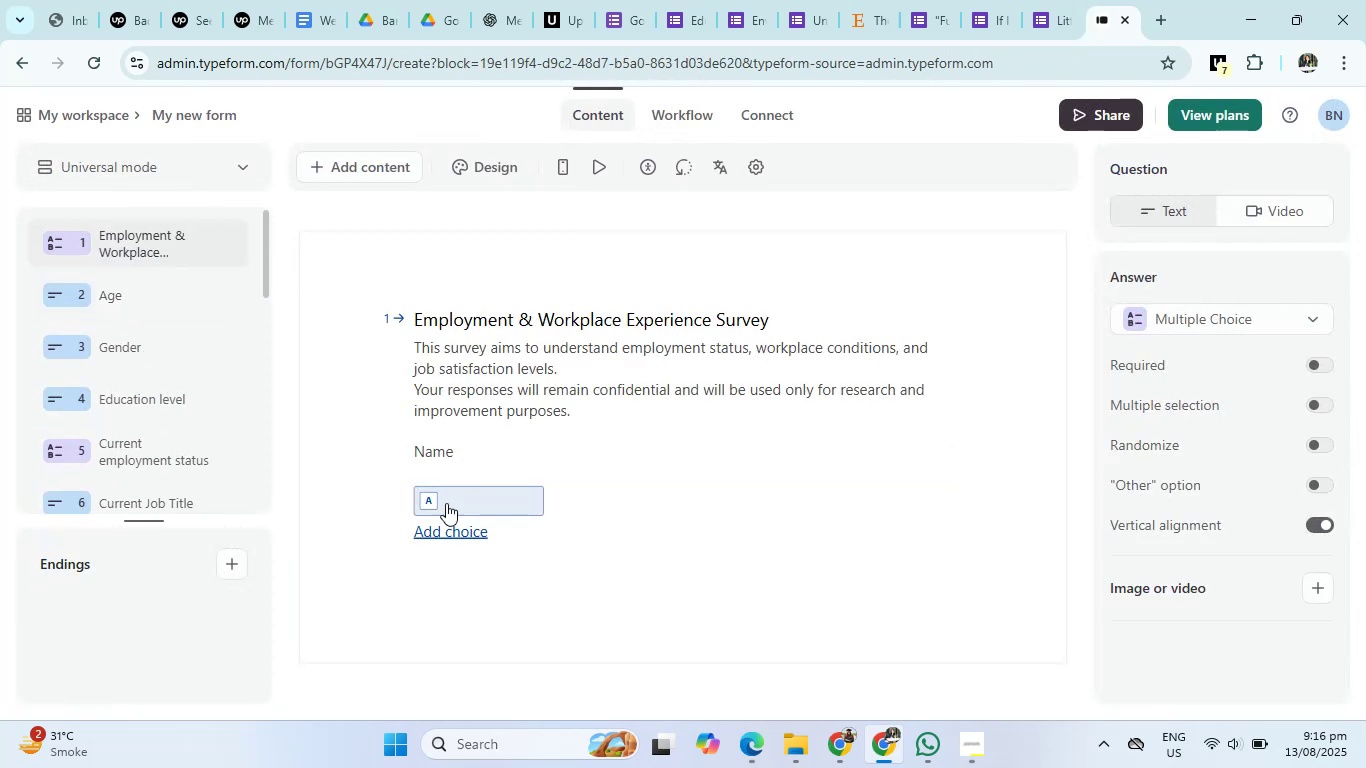 
left_click_drag(start_coordinate=[591, 416], to_coordinate=[407, 295])
 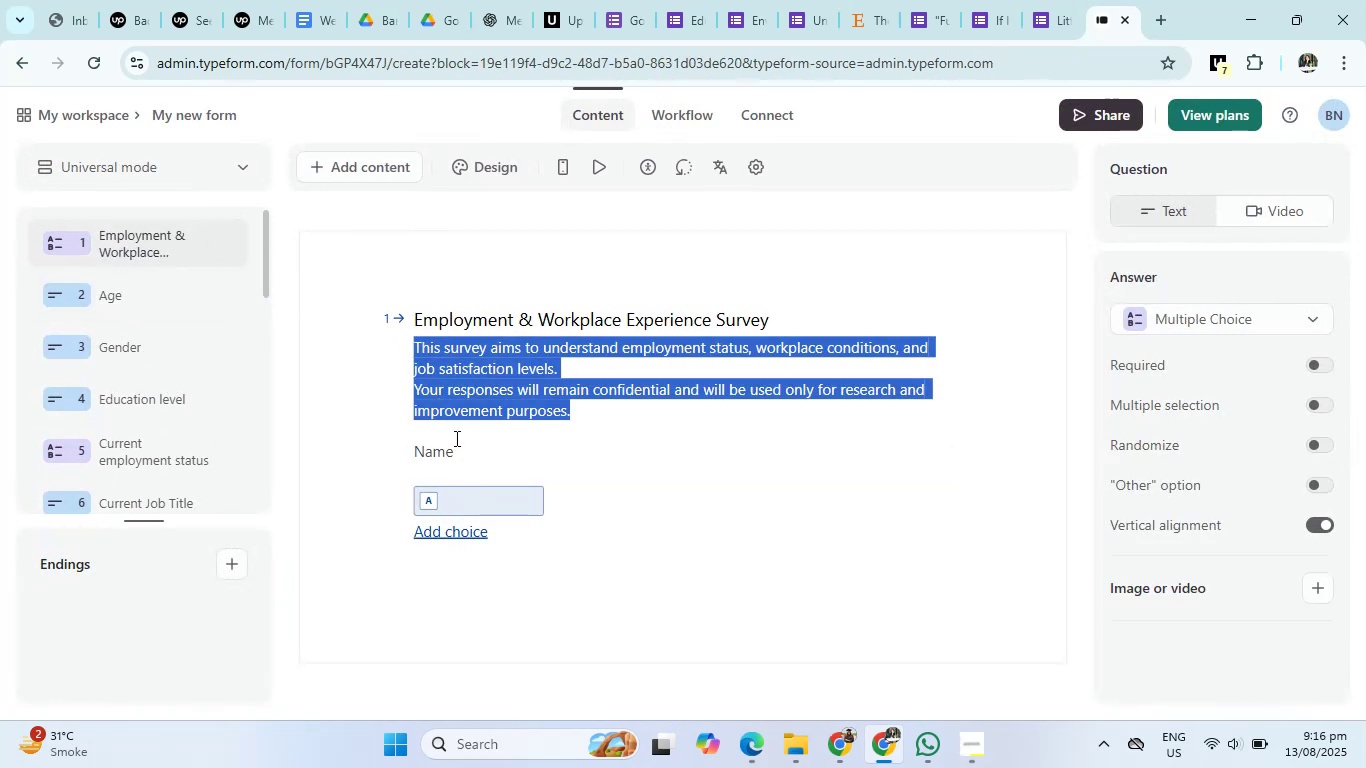 
left_click([464, 455])
 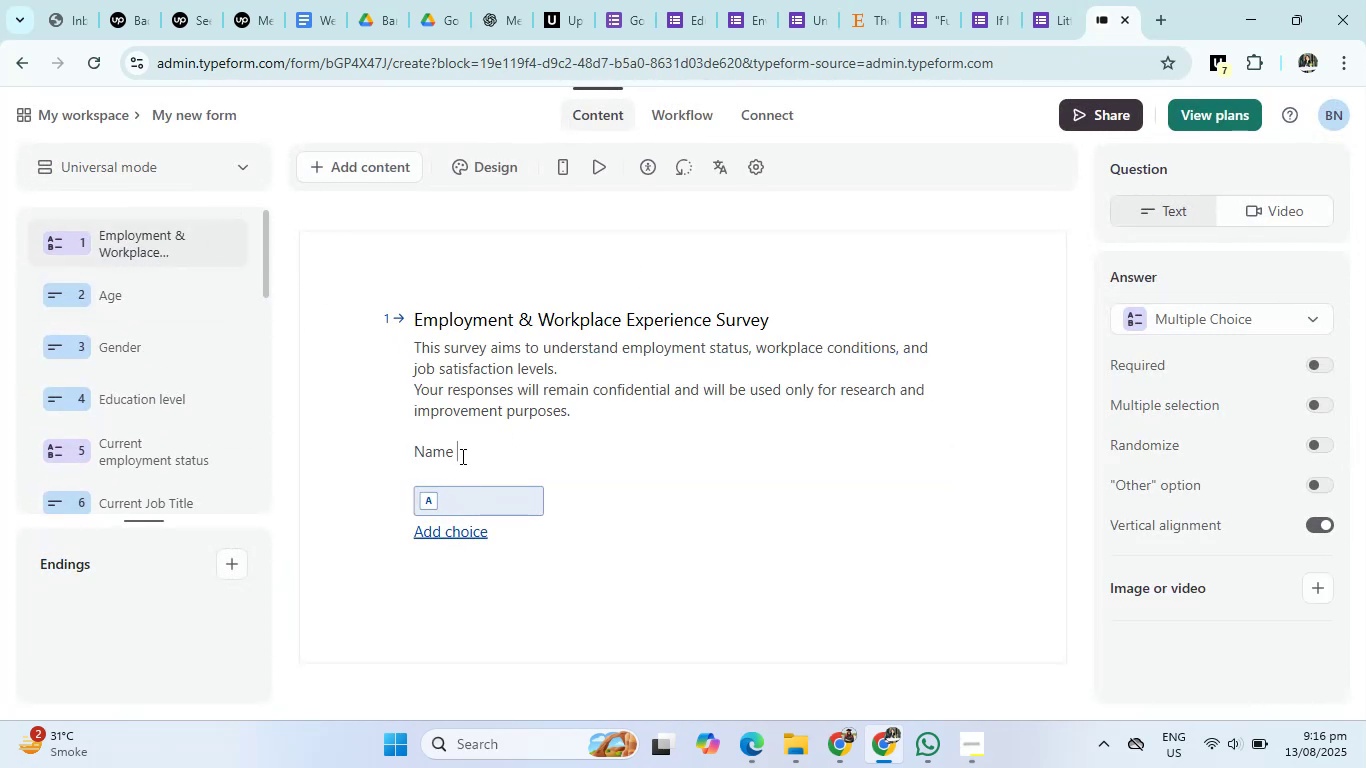 
left_click_drag(start_coordinate=[458, 457], to_coordinate=[416, 294])
 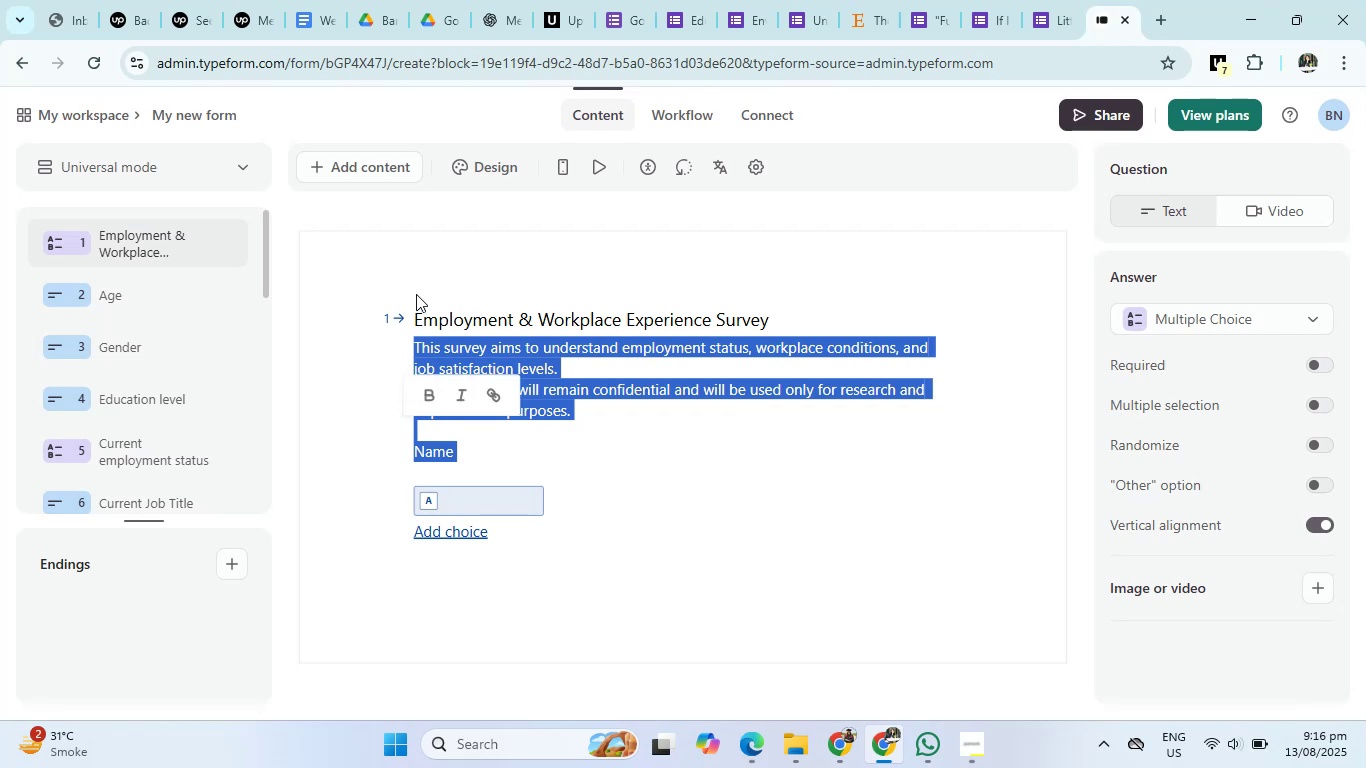 
key(Control+C)
 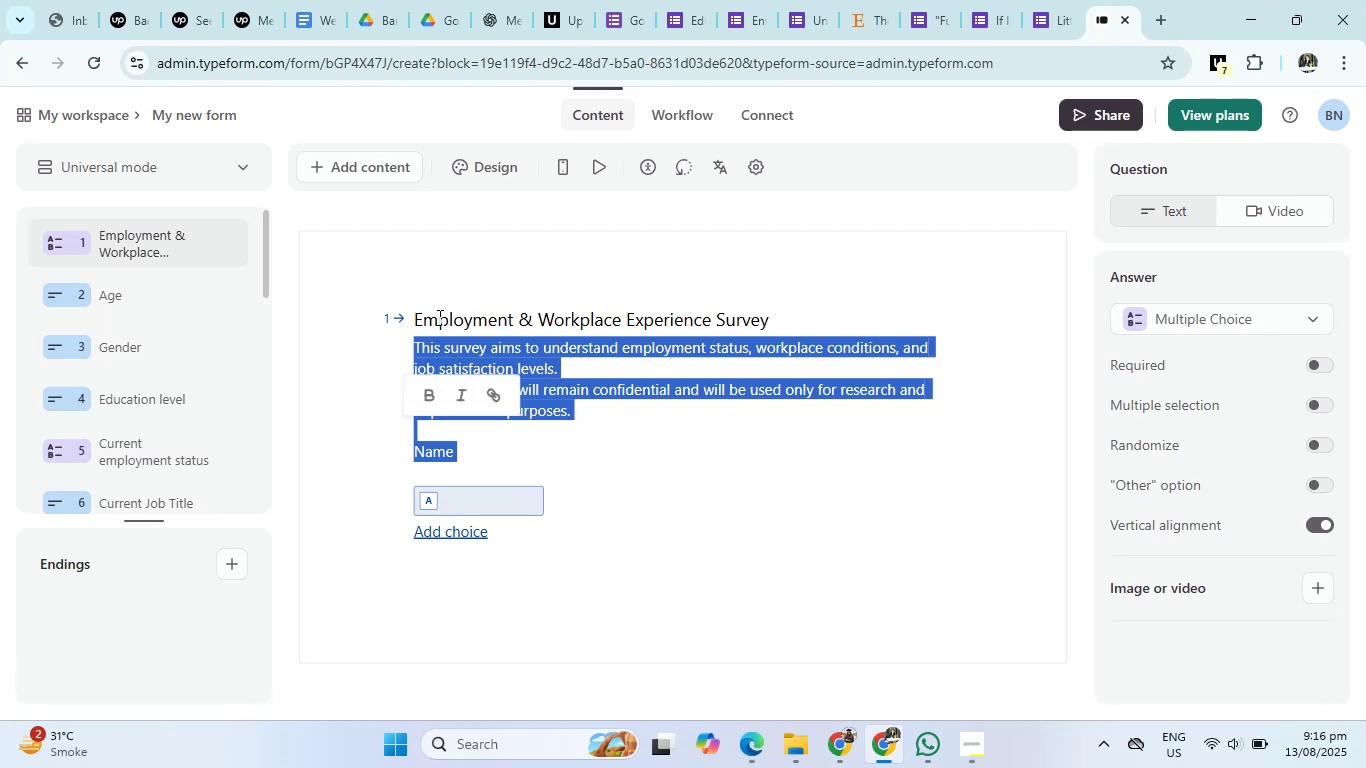 
left_click([438, 317])
 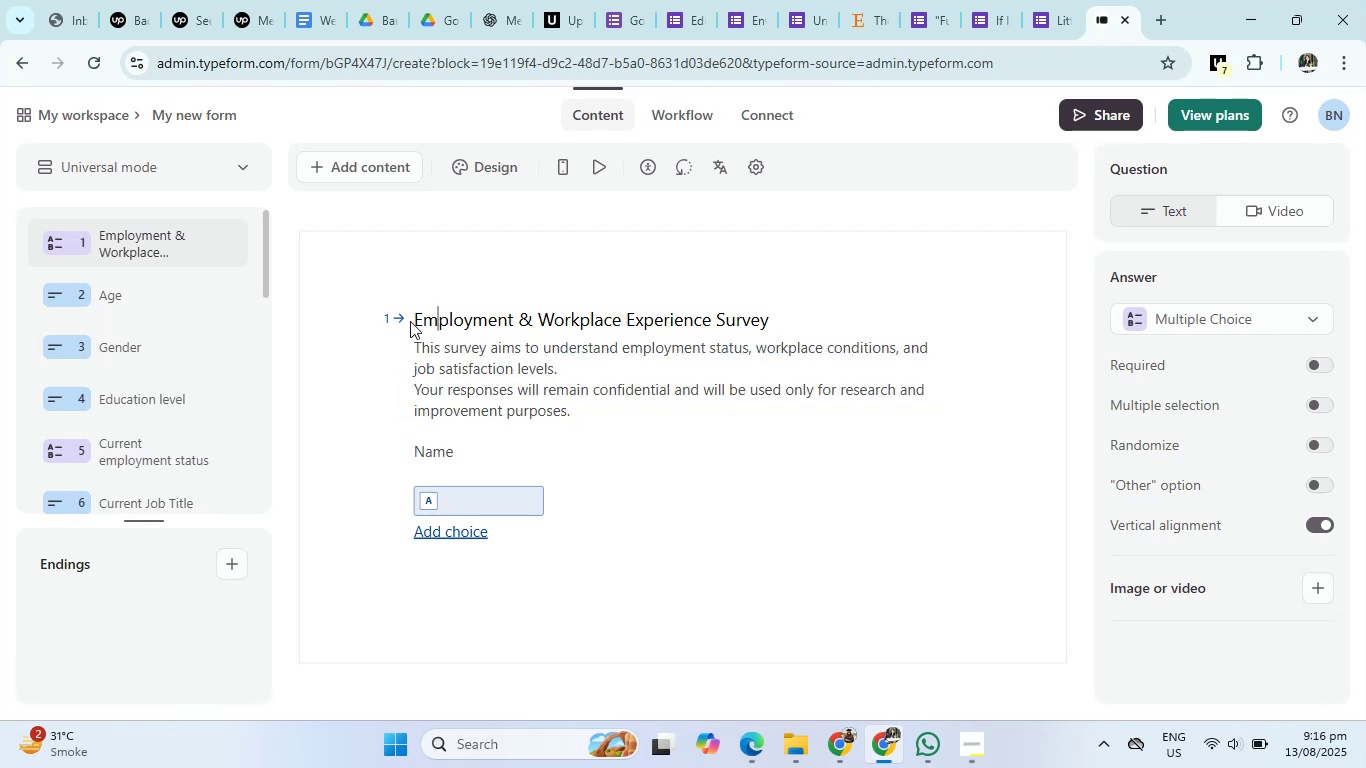 
left_click_drag(start_coordinate=[410, 321], to_coordinate=[724, 317])
 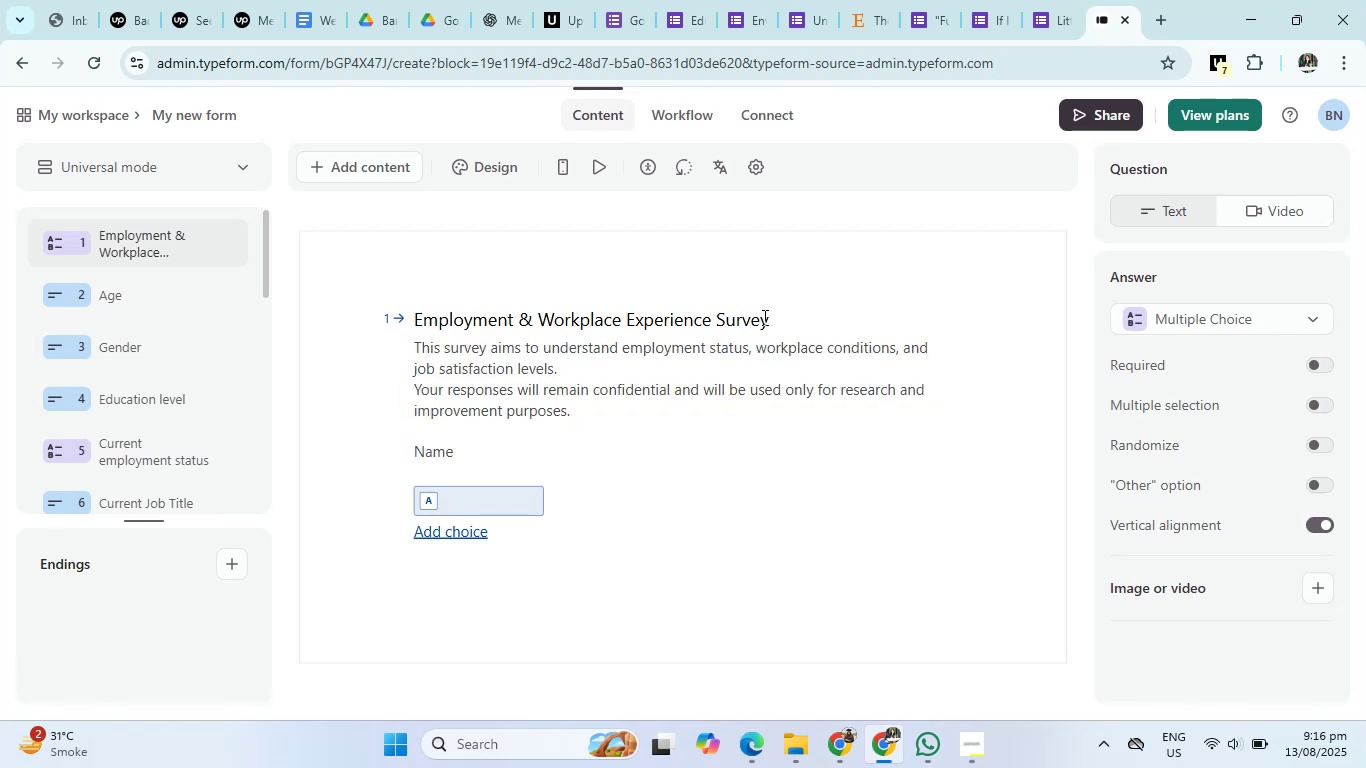 
left_click_drag(start_coordinate=[764, 317], to_coordinate=[468, 307])
 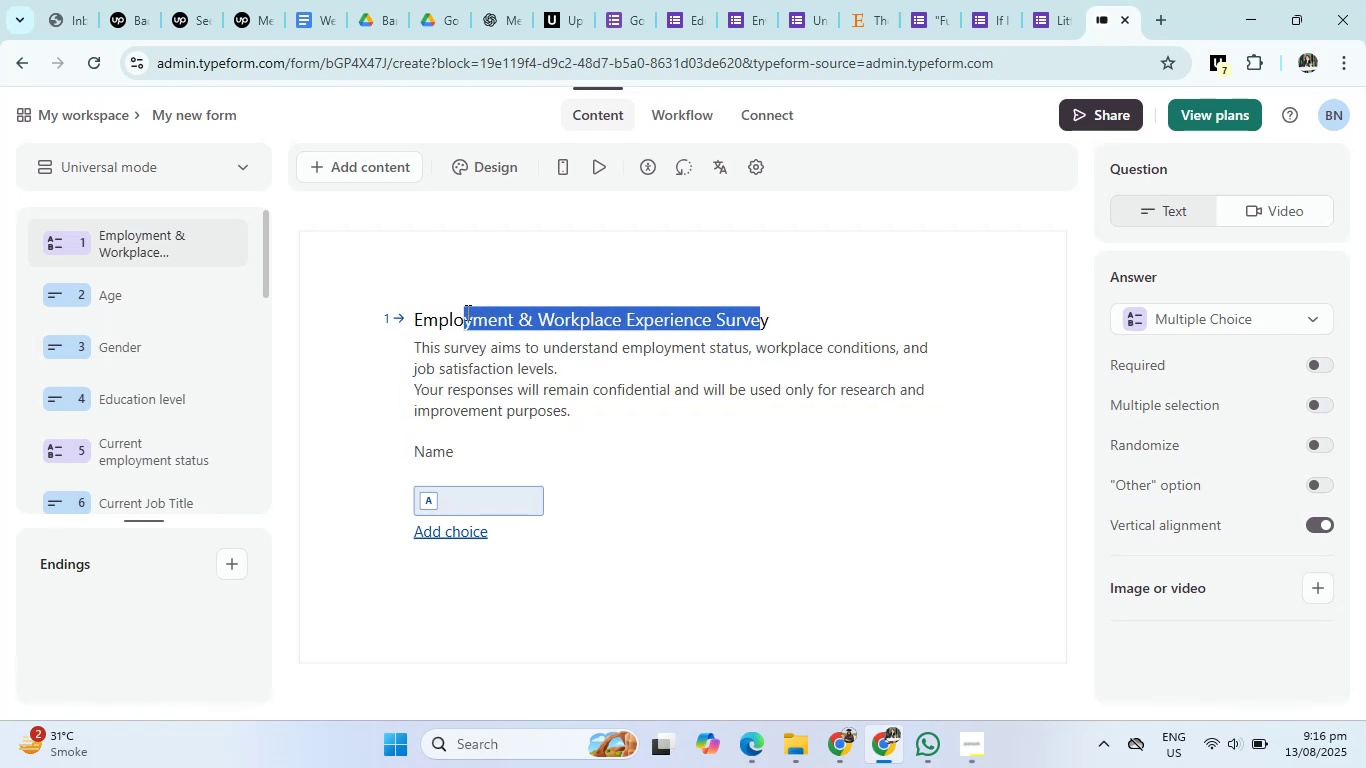 
left_click([464, 314])
 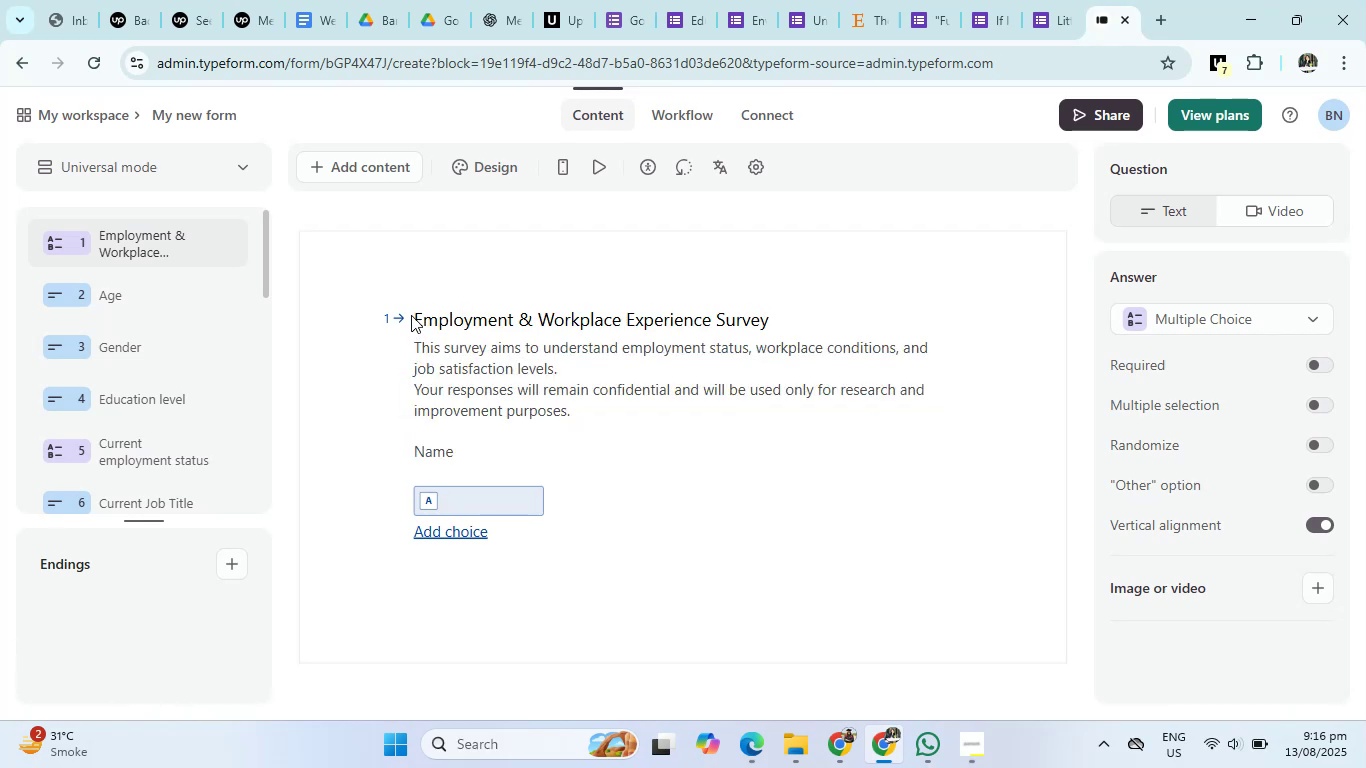 
left_click([411, 315])
 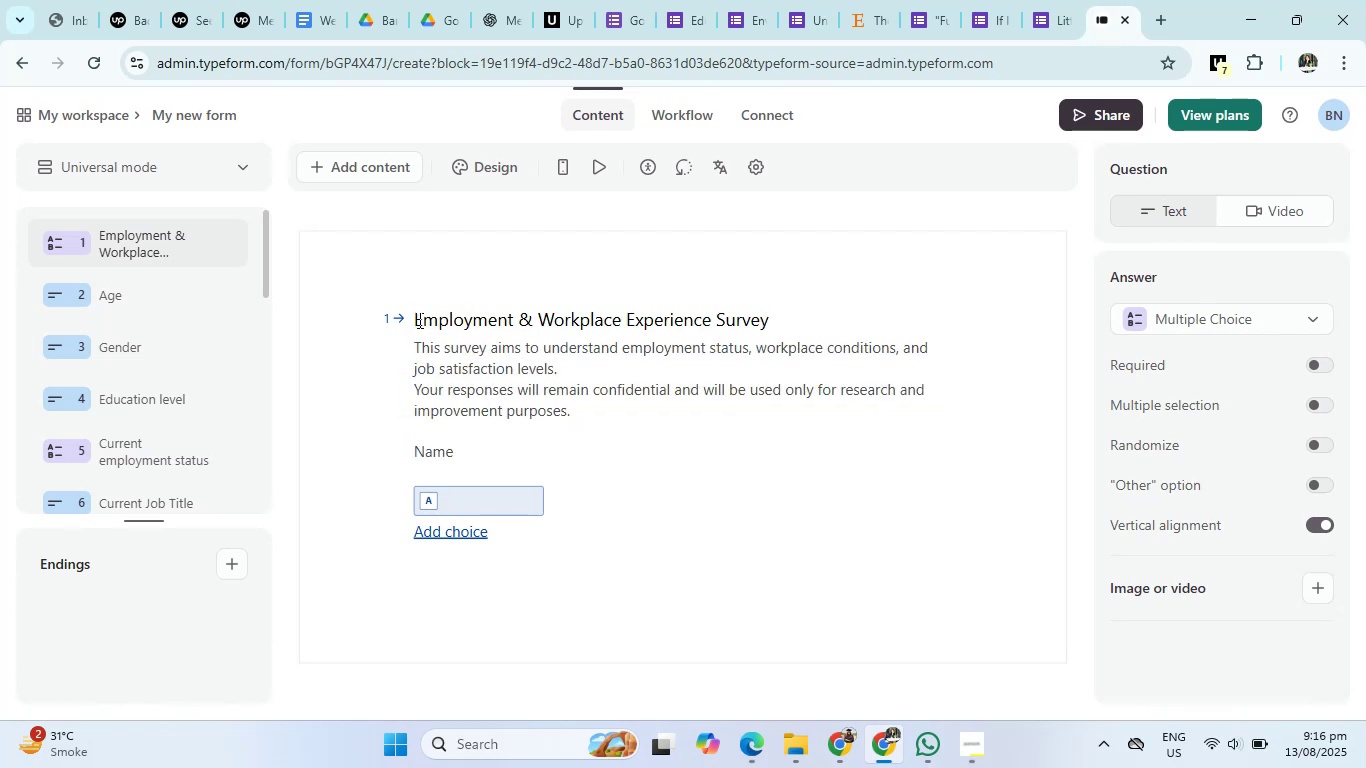 
left_click_drag(start_coordinate=[416, 320], to_coordinate=[824, 316])
 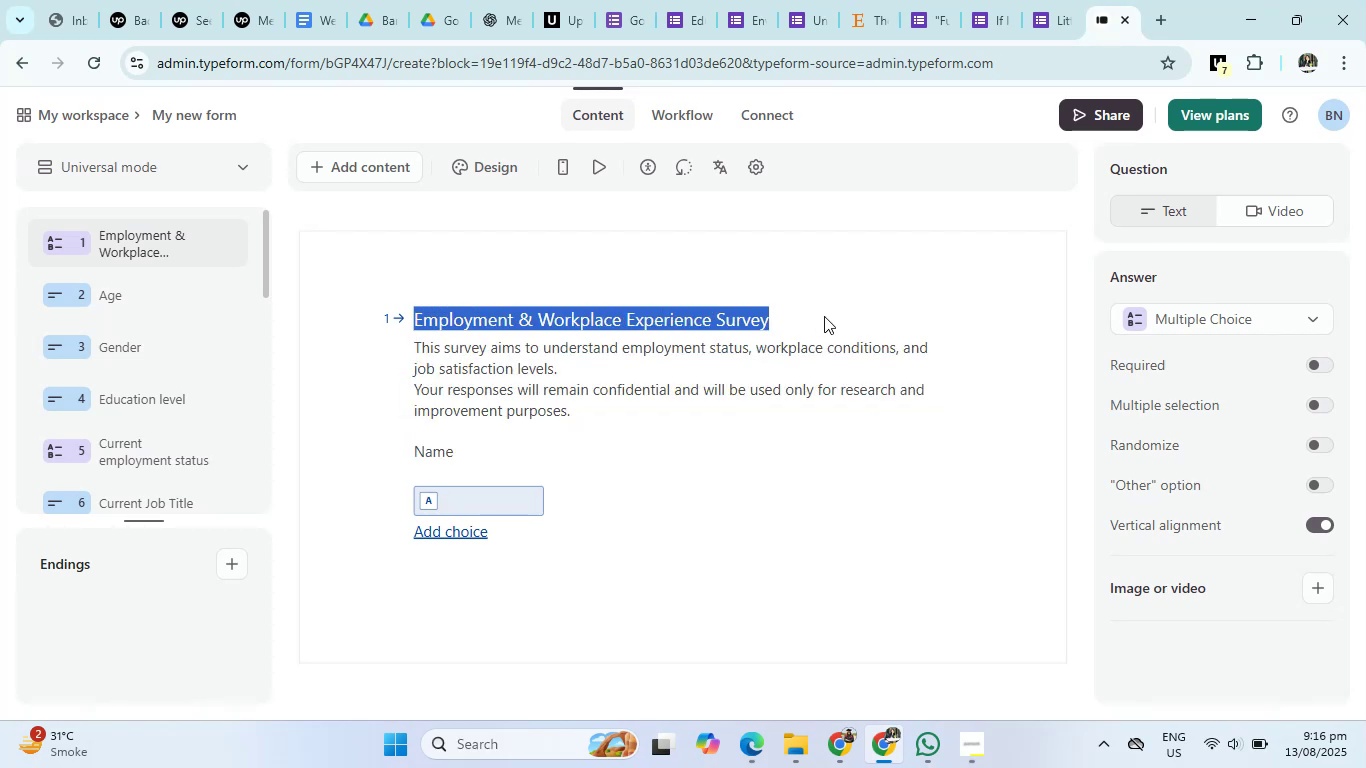 
key(Control+C)
 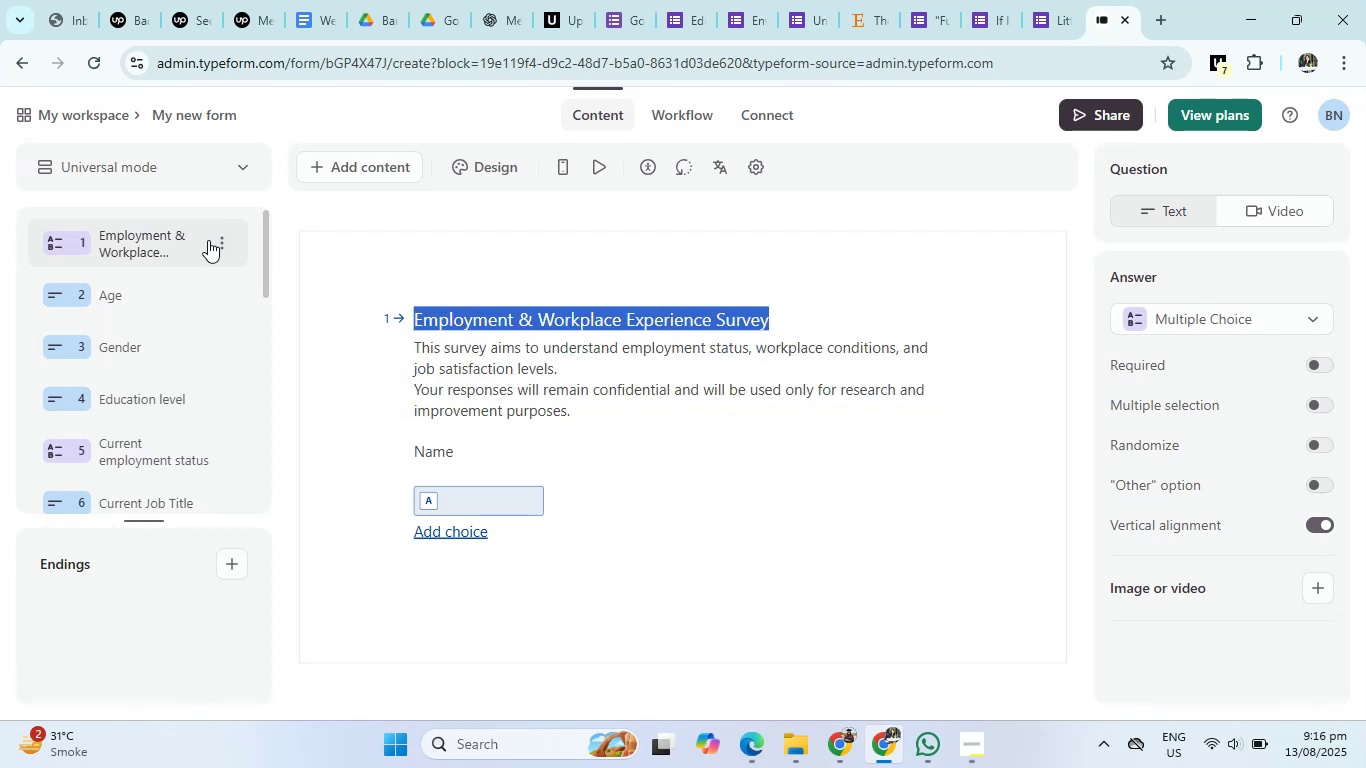 
left_click([217, 245])
 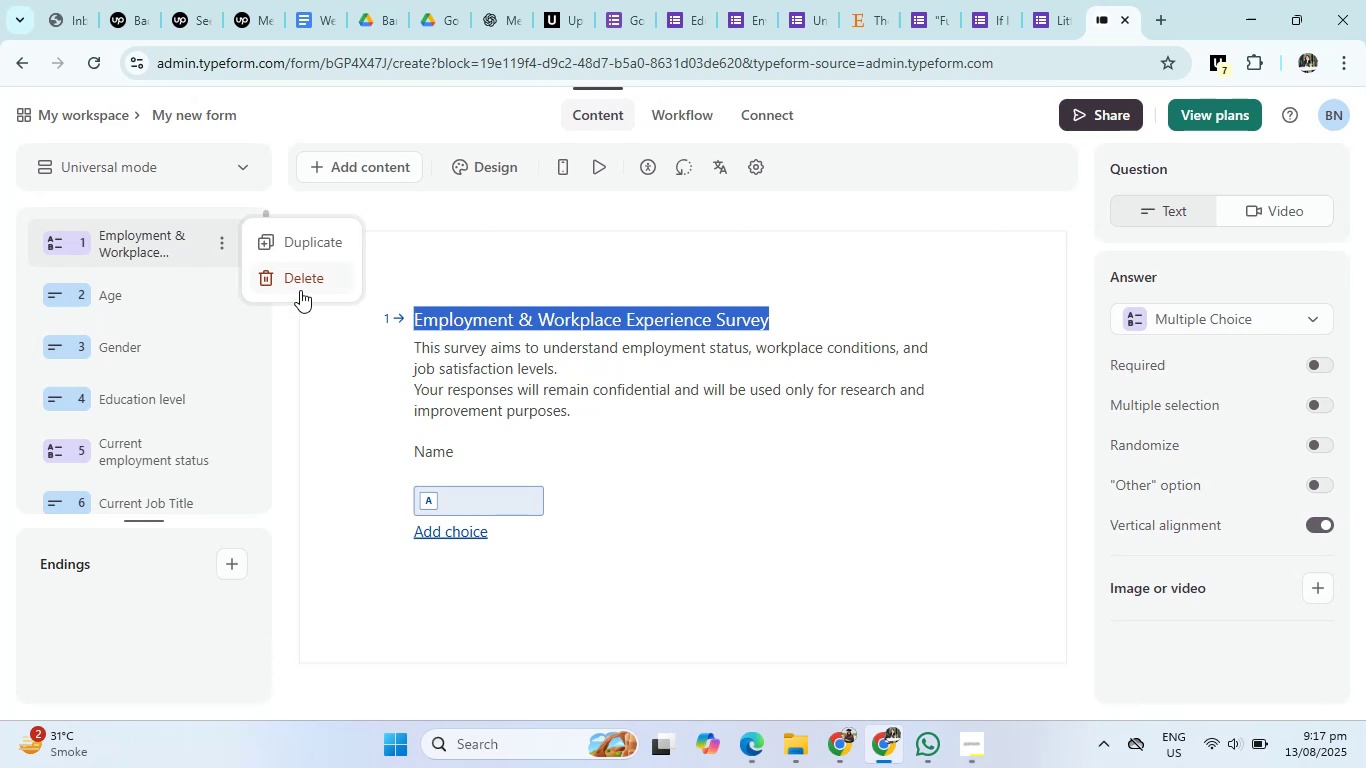 
left_click([300, 286])
 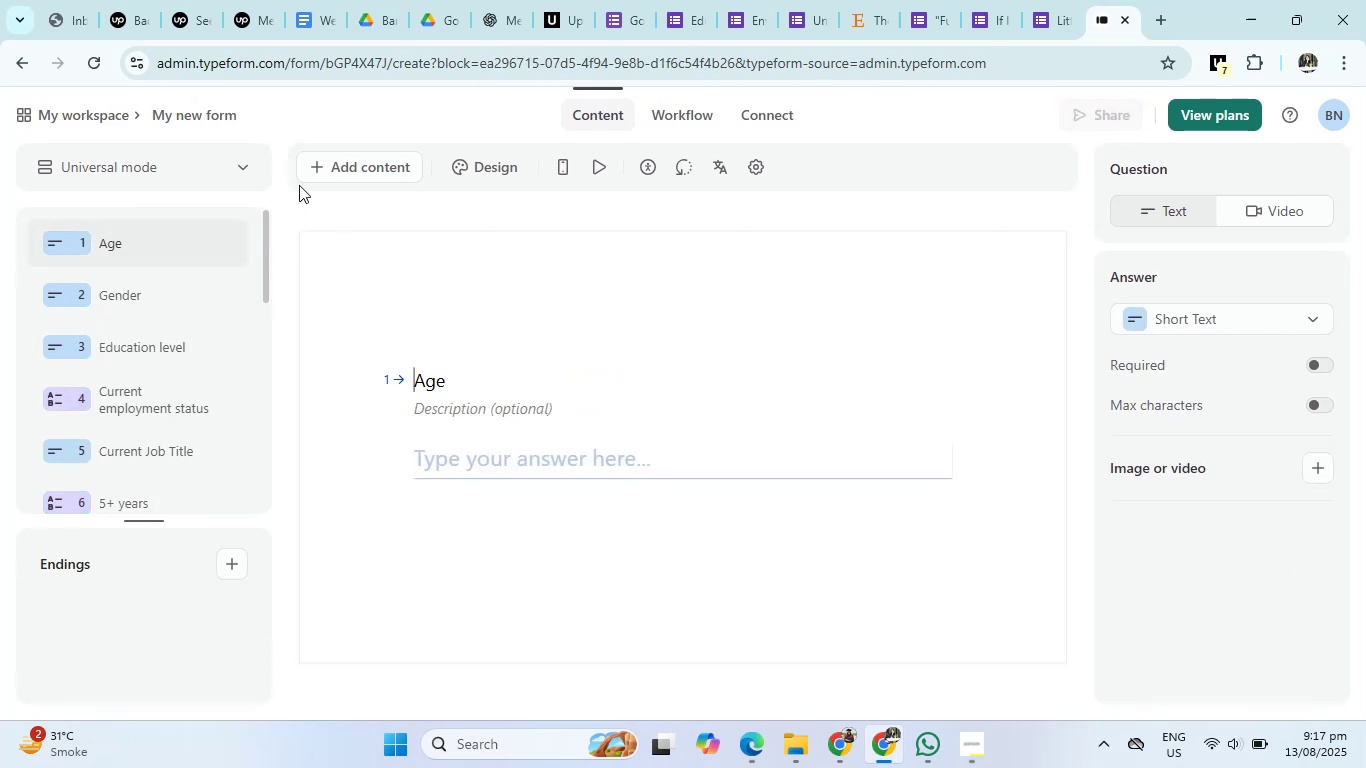 
left_click([319, 165])
 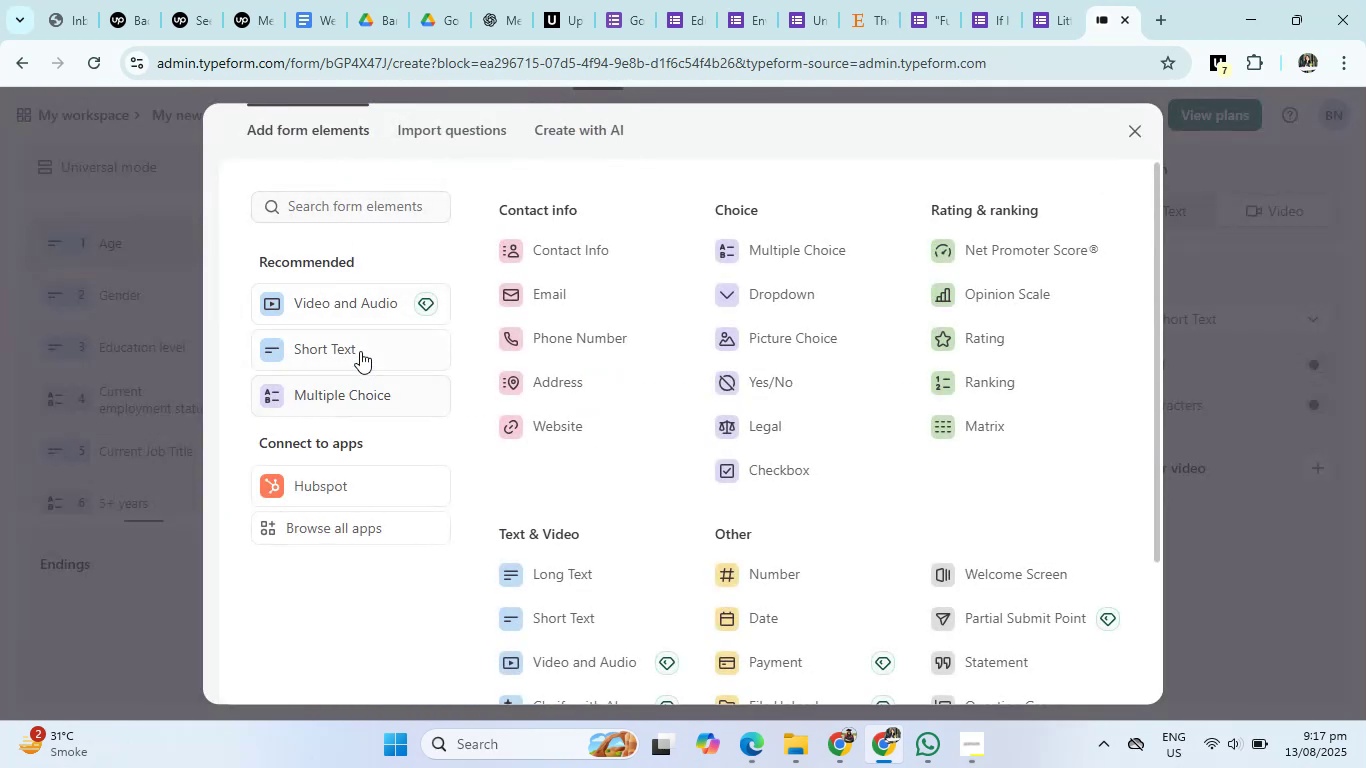 
left_click([360, 351])
 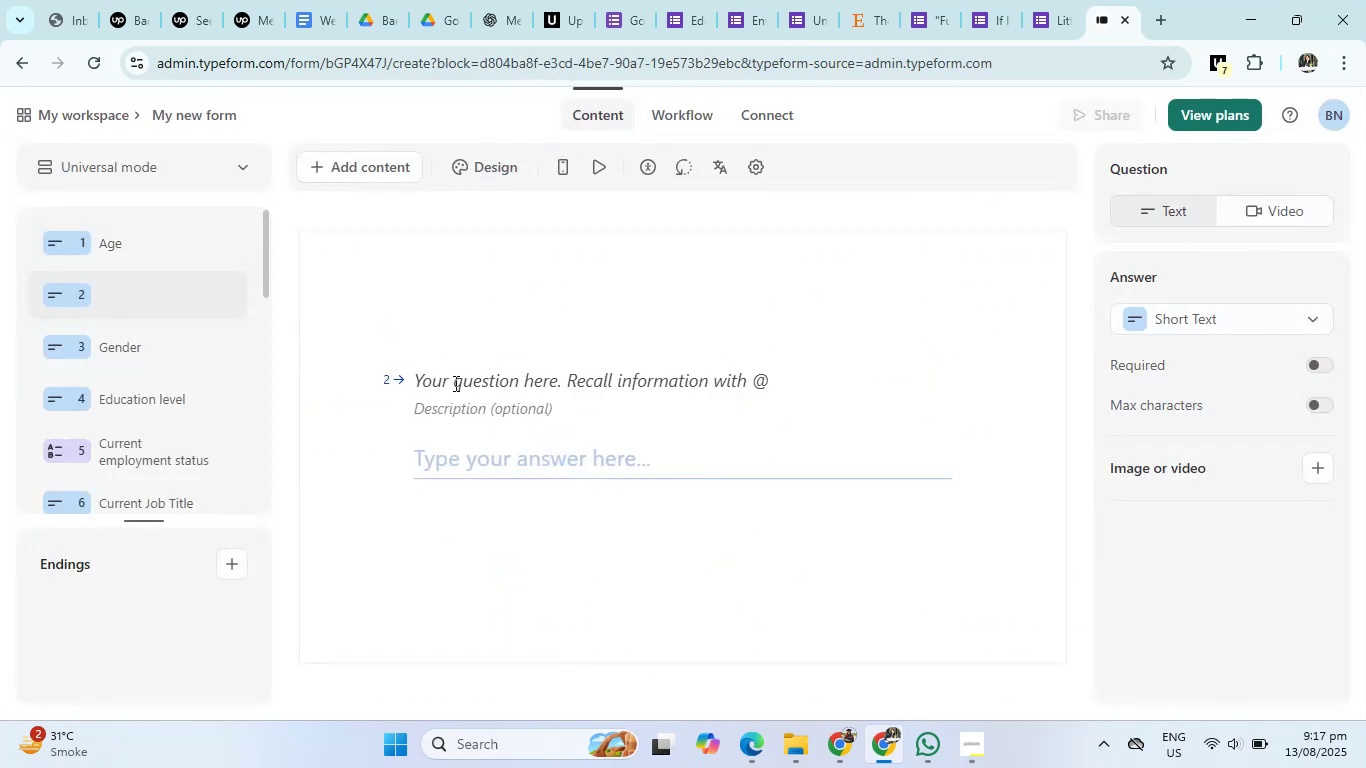 
left_click([454, 384])
 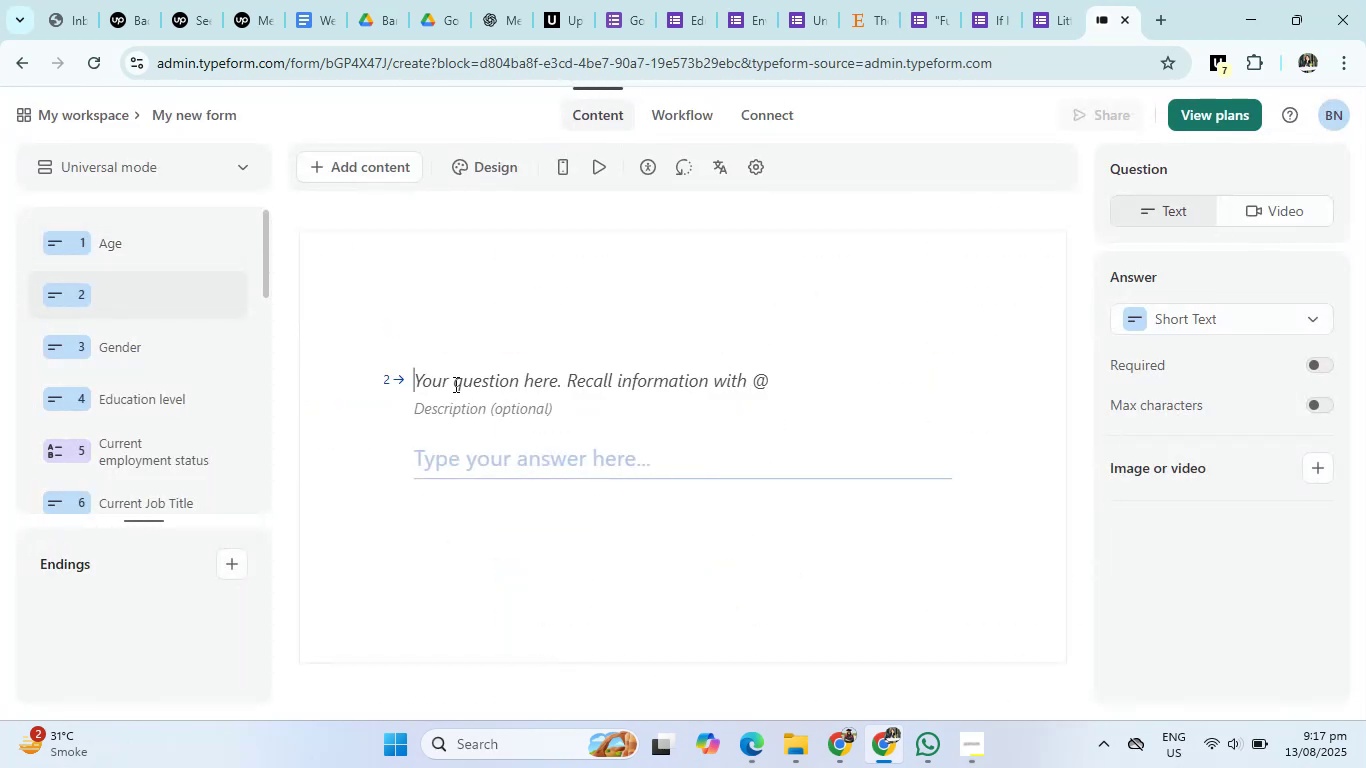 
key(Control+V)
 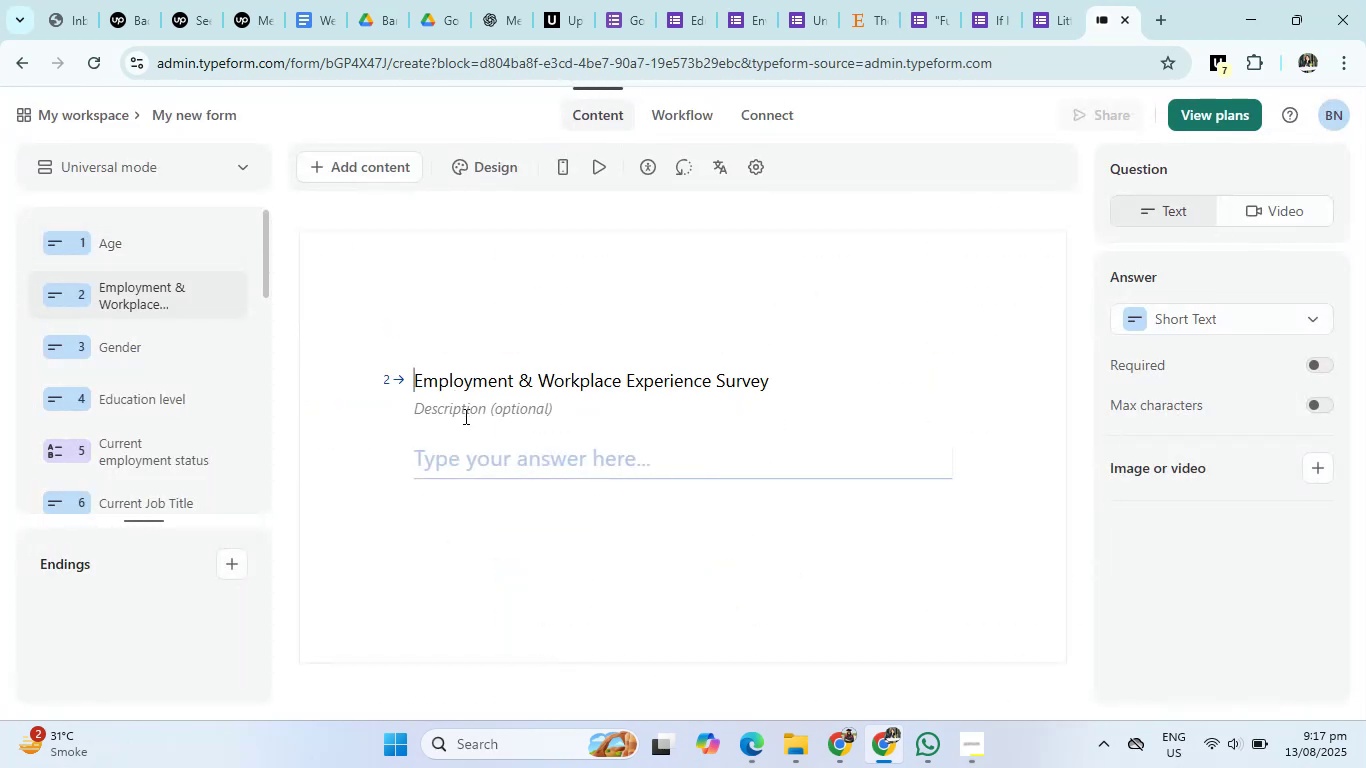 
left_click([464, 416])
 